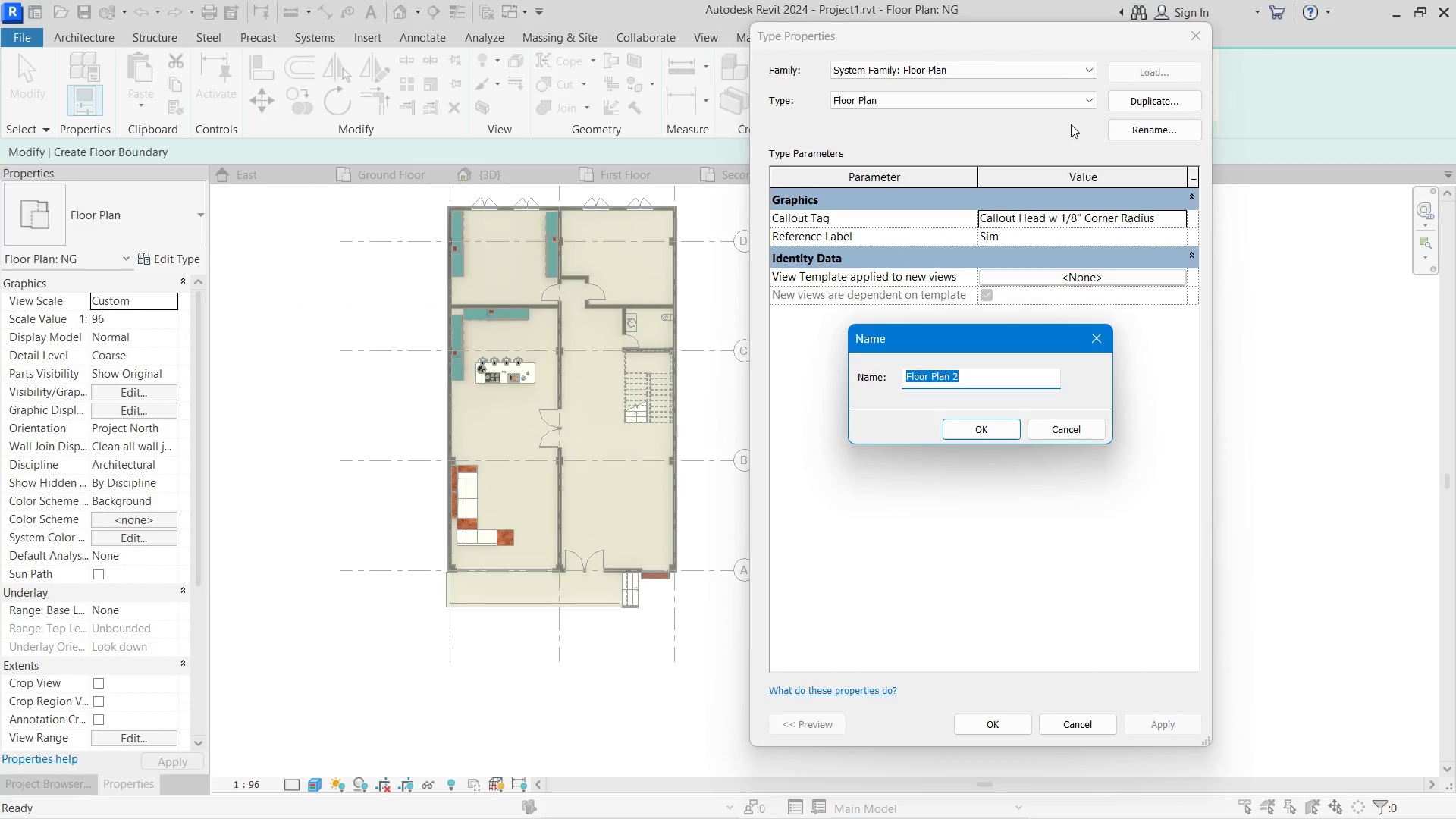 
type(ground)
 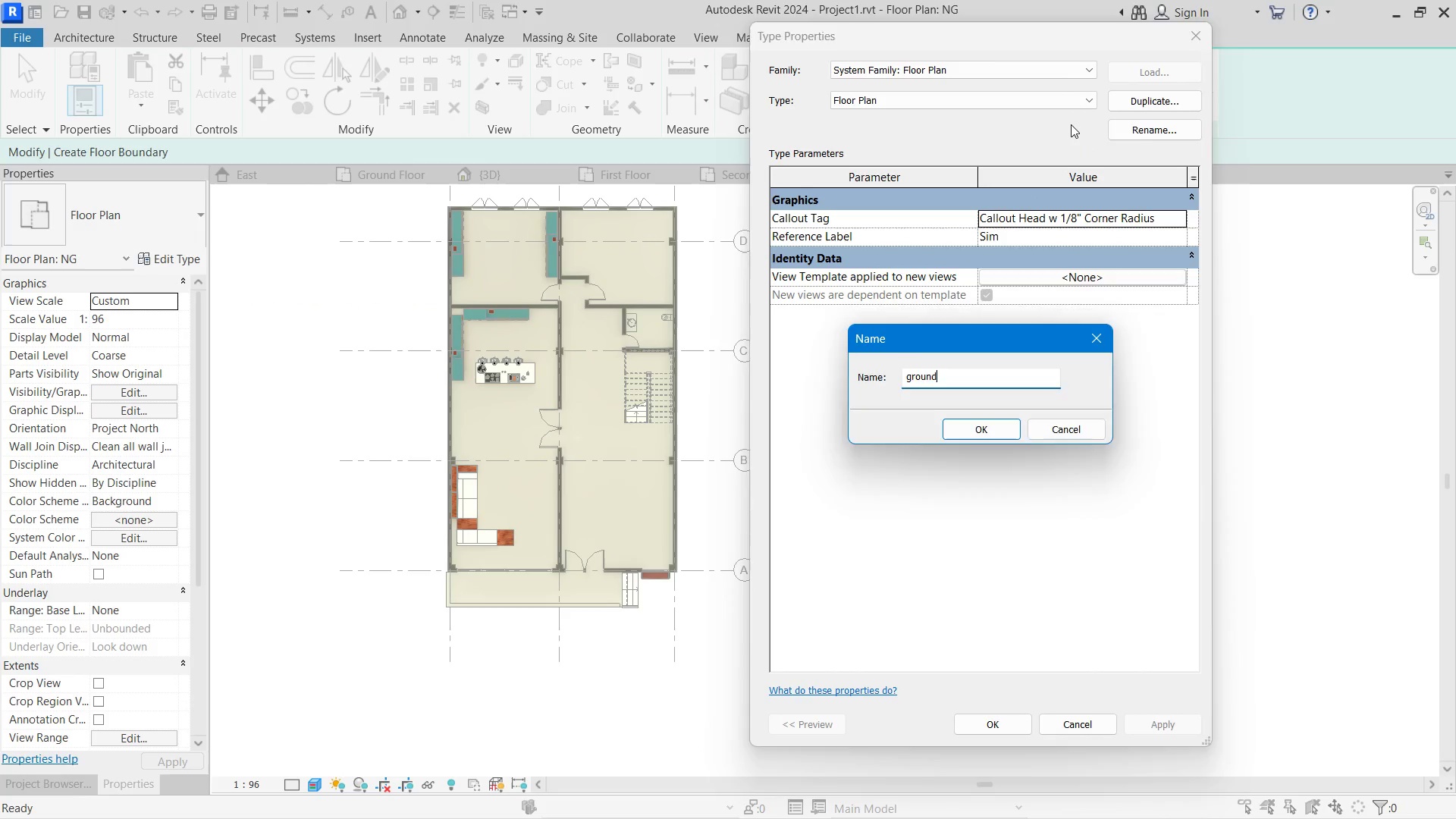 
key(Enter)
 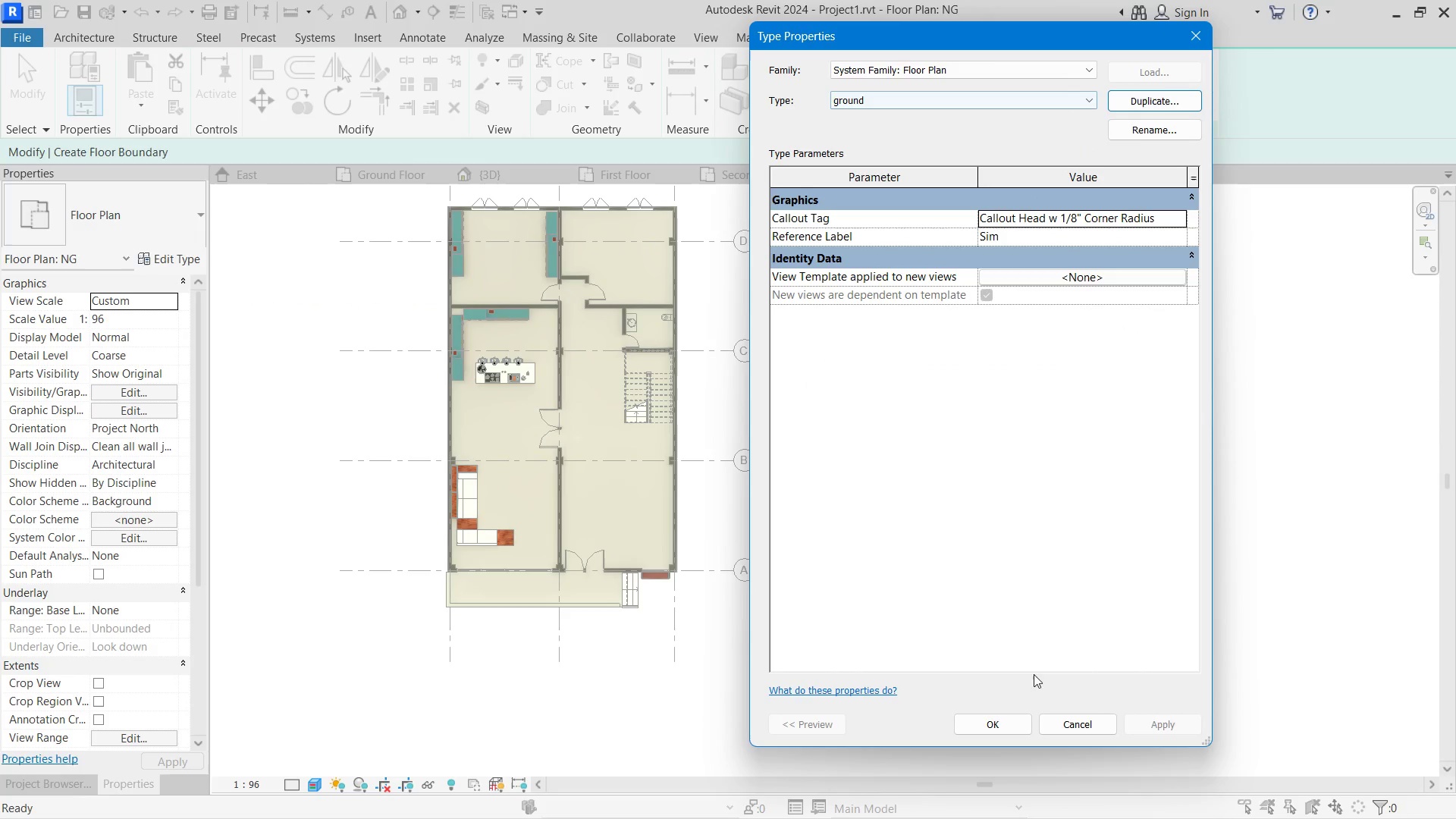 
left_click([1009, 719])
 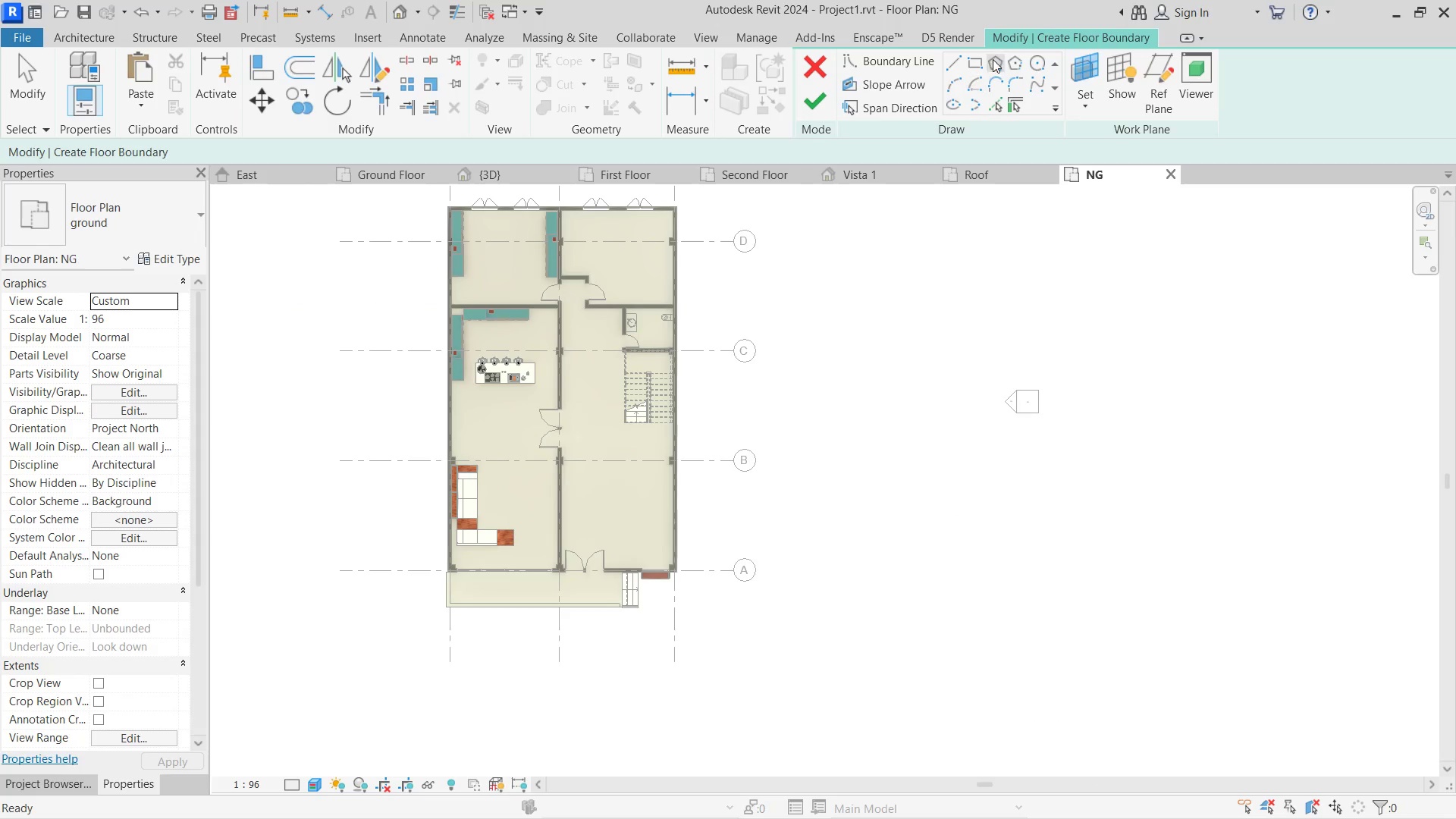 
left_click_drag(start_coordinate=[974, 62], to_coordinate=[974, 66])
 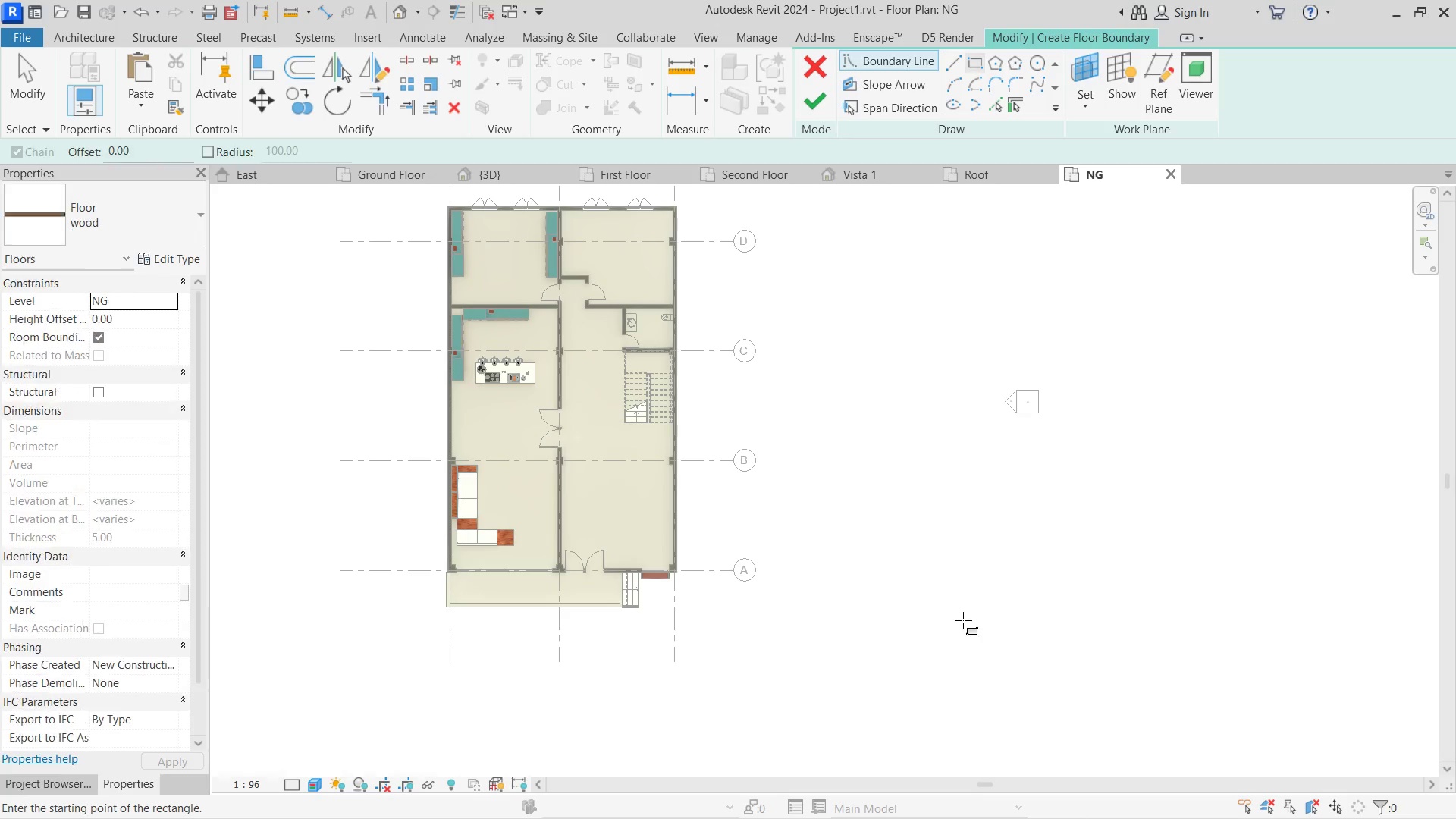 
left_click_drag(start_coordinate=[963, 620], to_coordinate=[930, 585])
 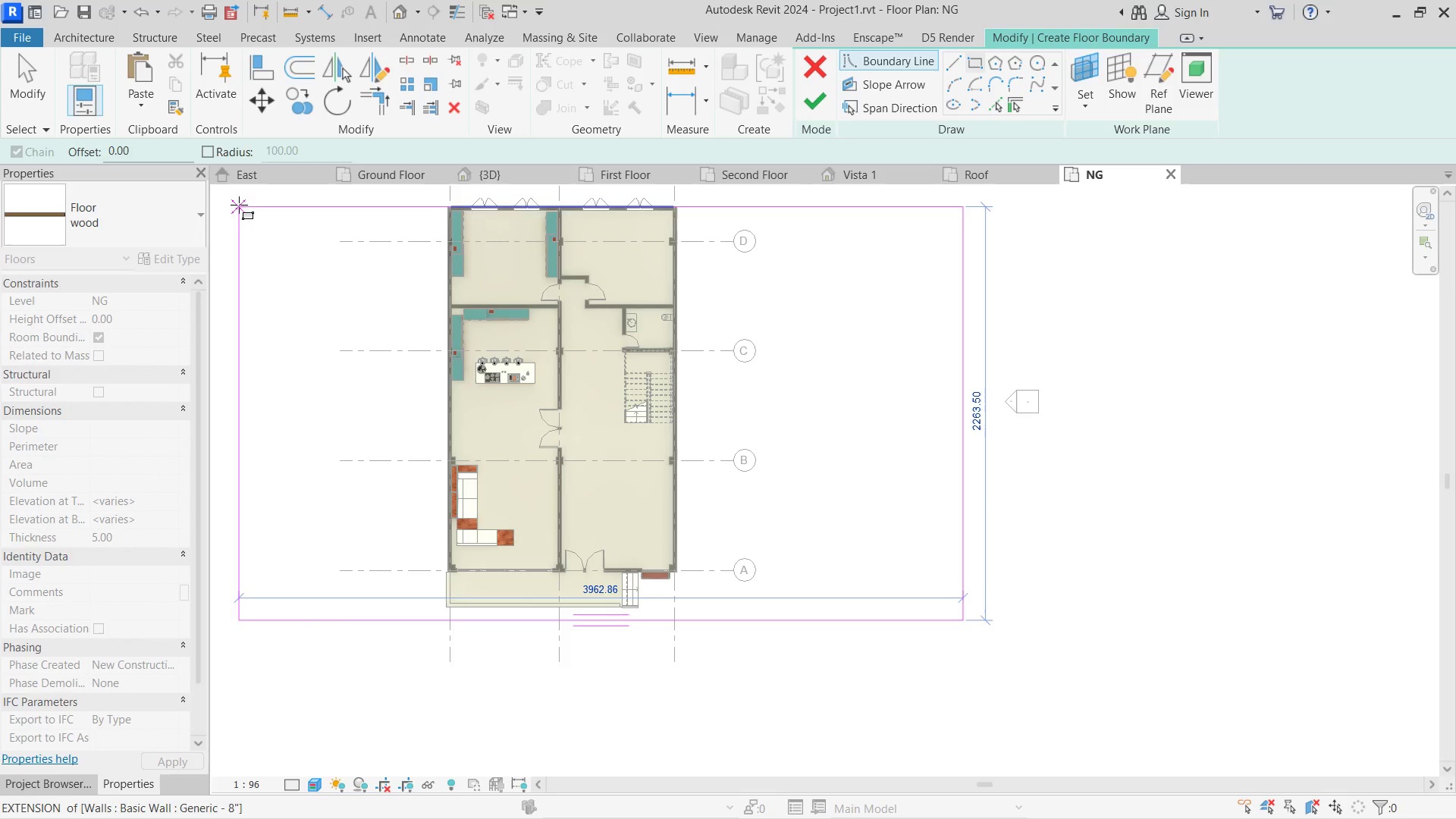 
left_click([246, 192])
 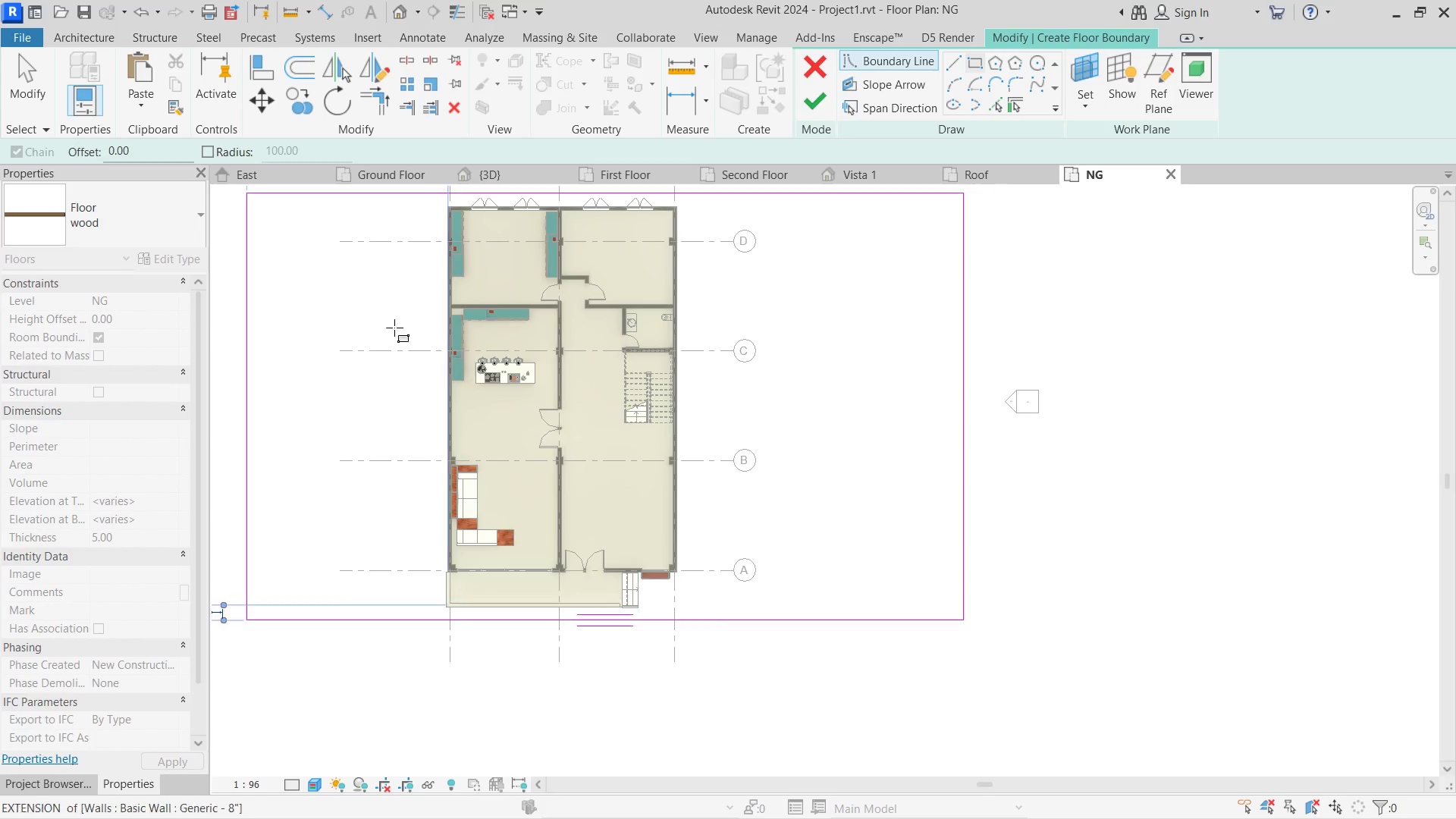 
key(Escape)
 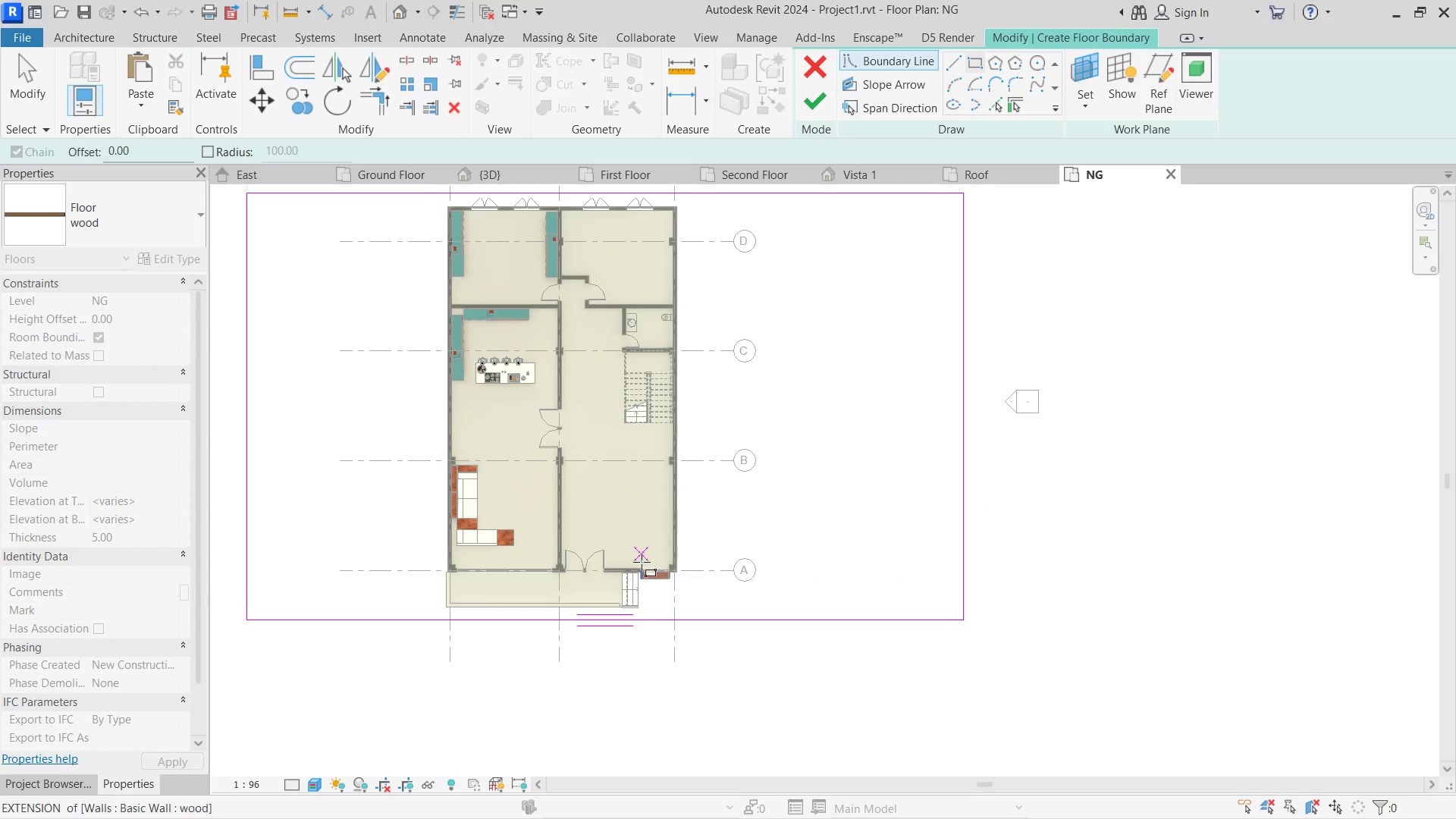 
key(Escape)
 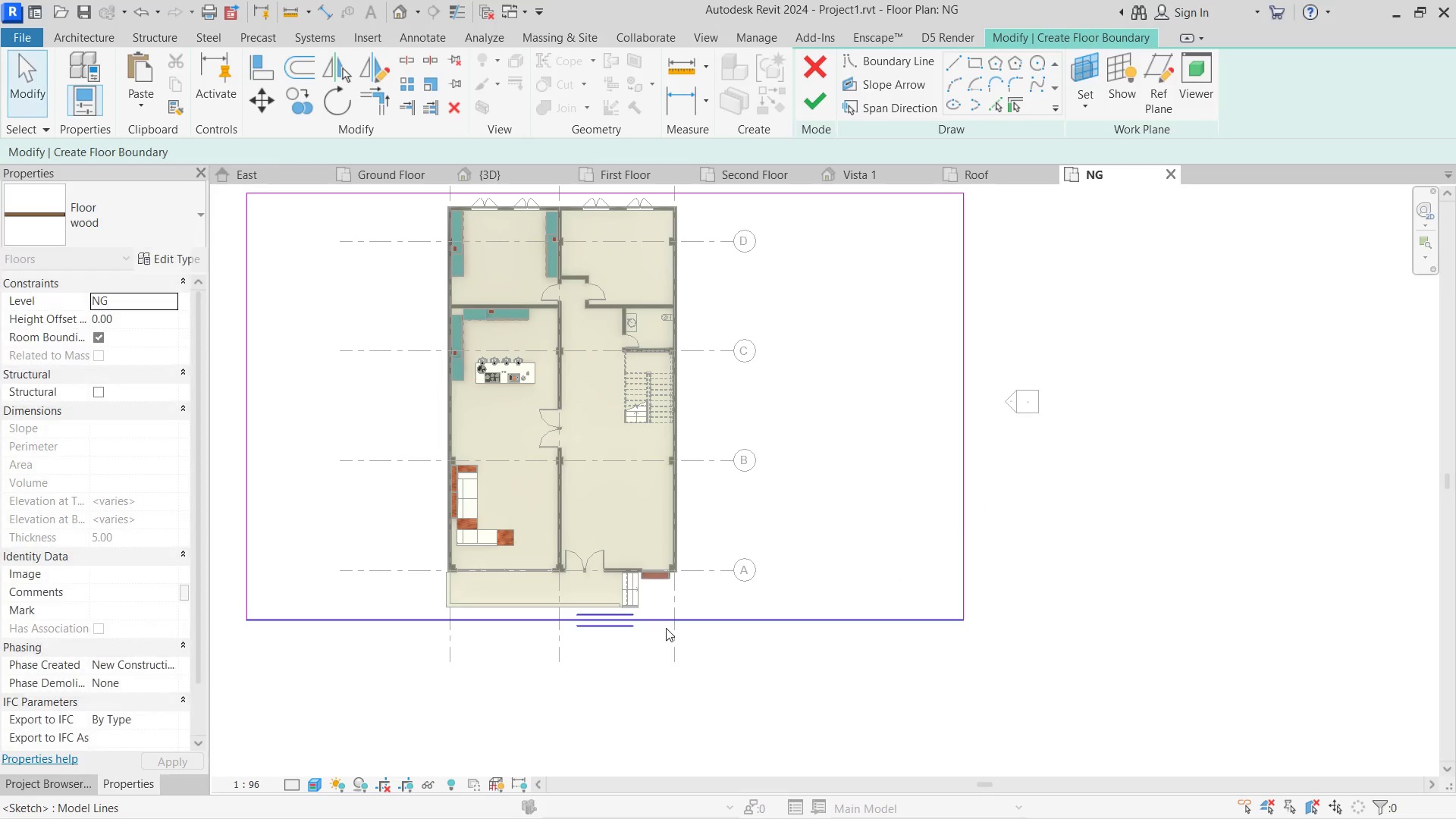 
left_click([666, 628])
 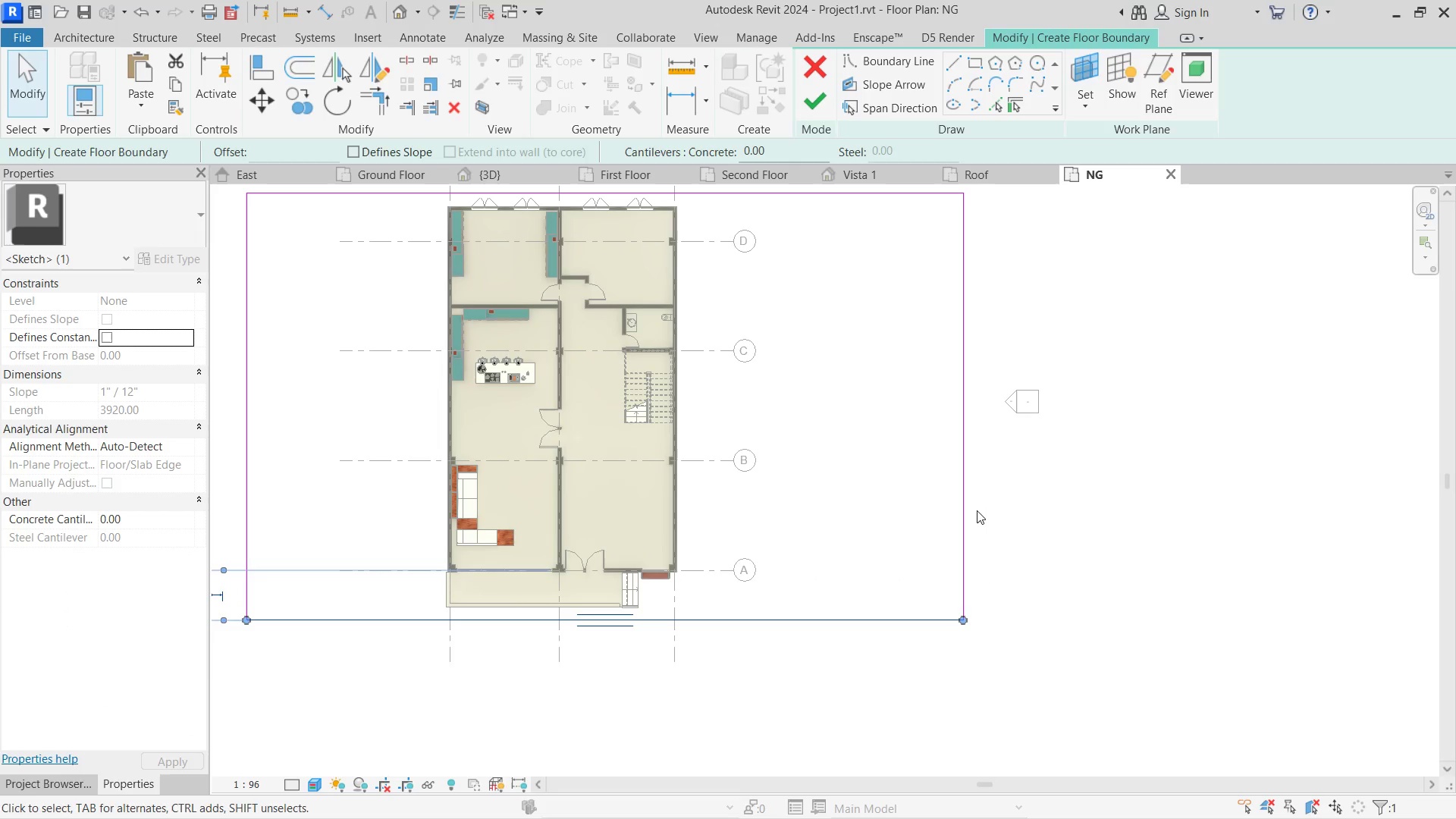 
left_click_drag(start_coordinate=[967, 500], to_coordinate=[798, 508])
 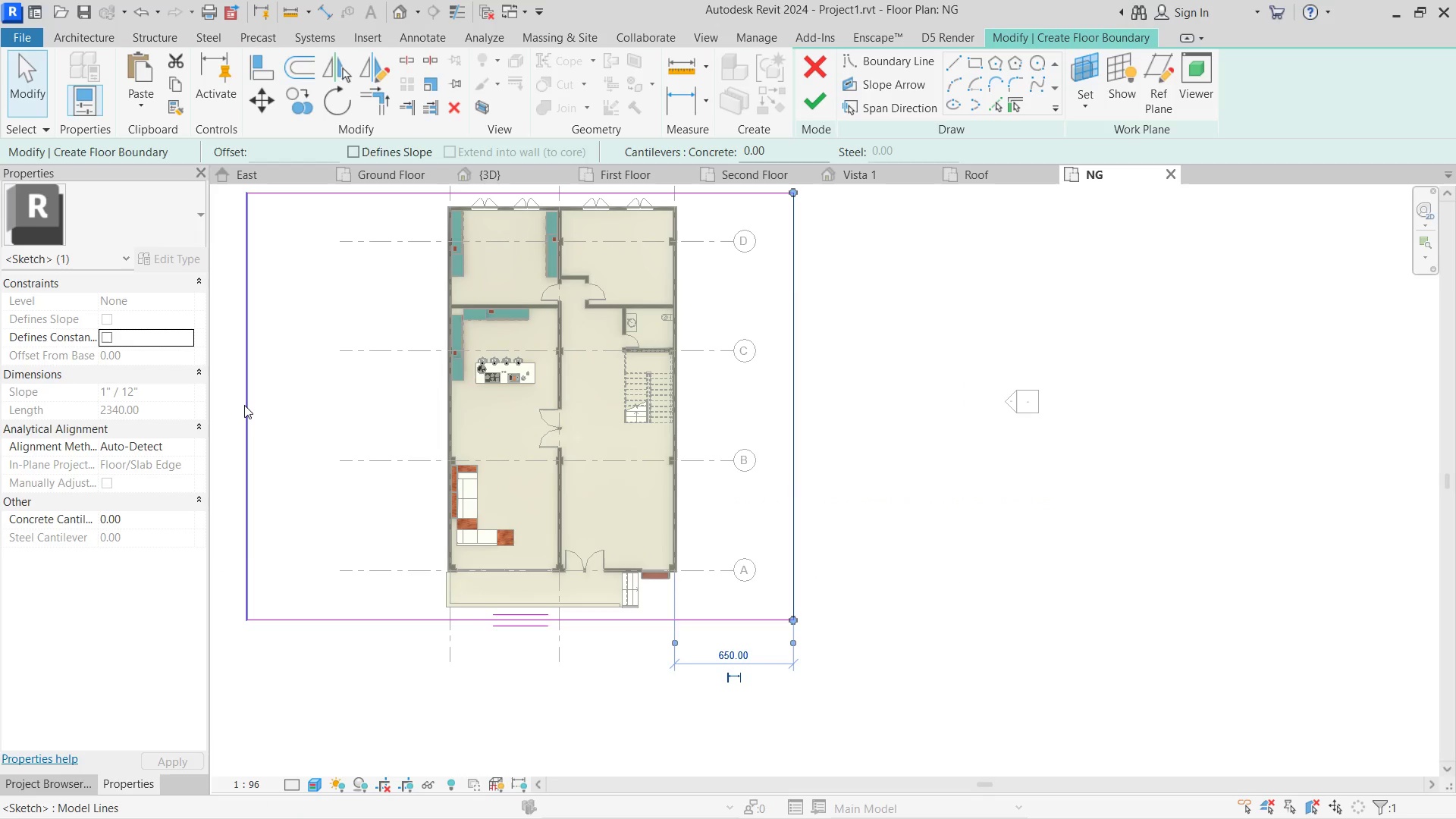 
left_click([244, 405])
 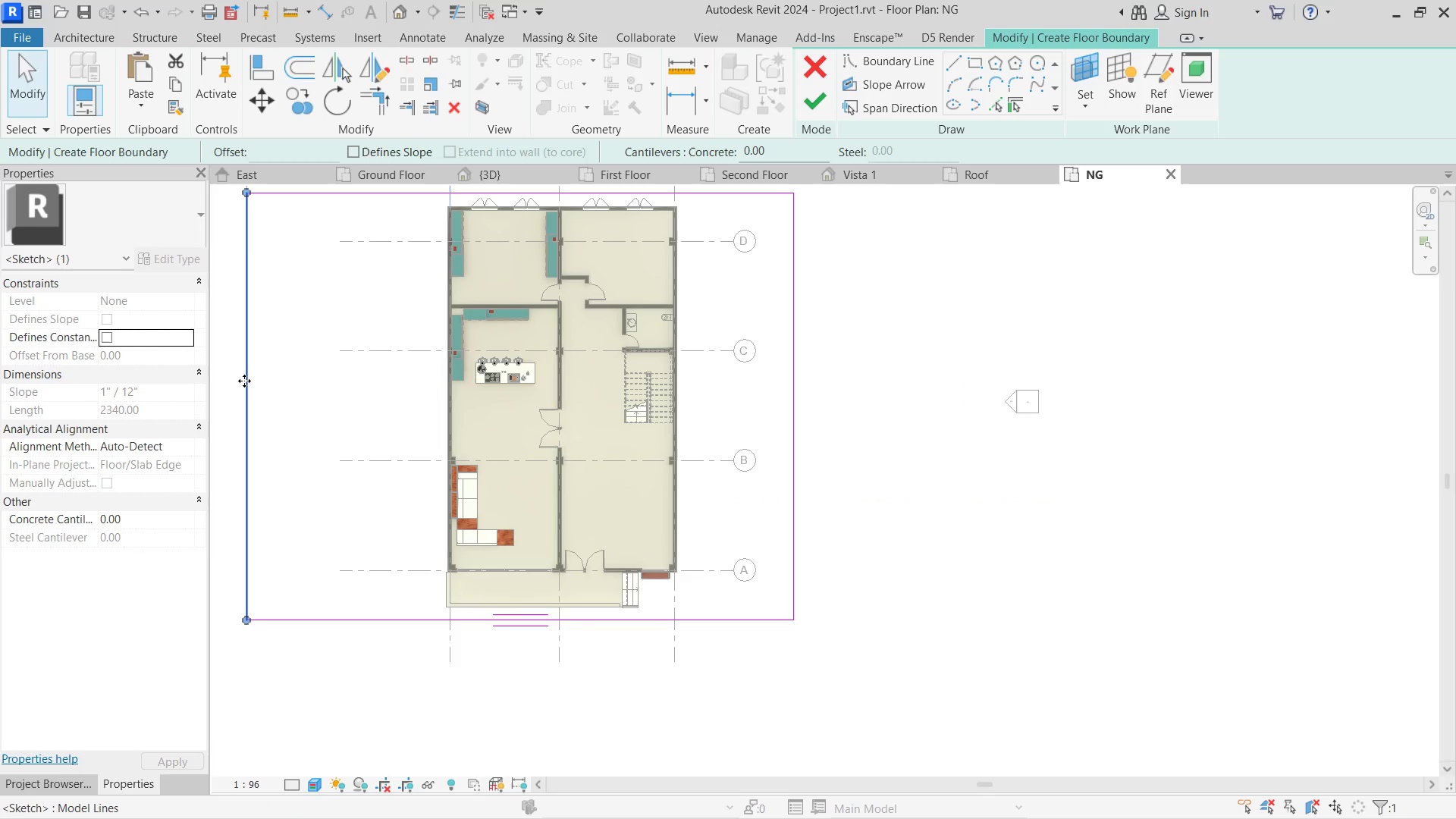 
left_click_drag(start_coordinate=[244, 381], to_coordinate=[350, 433])
 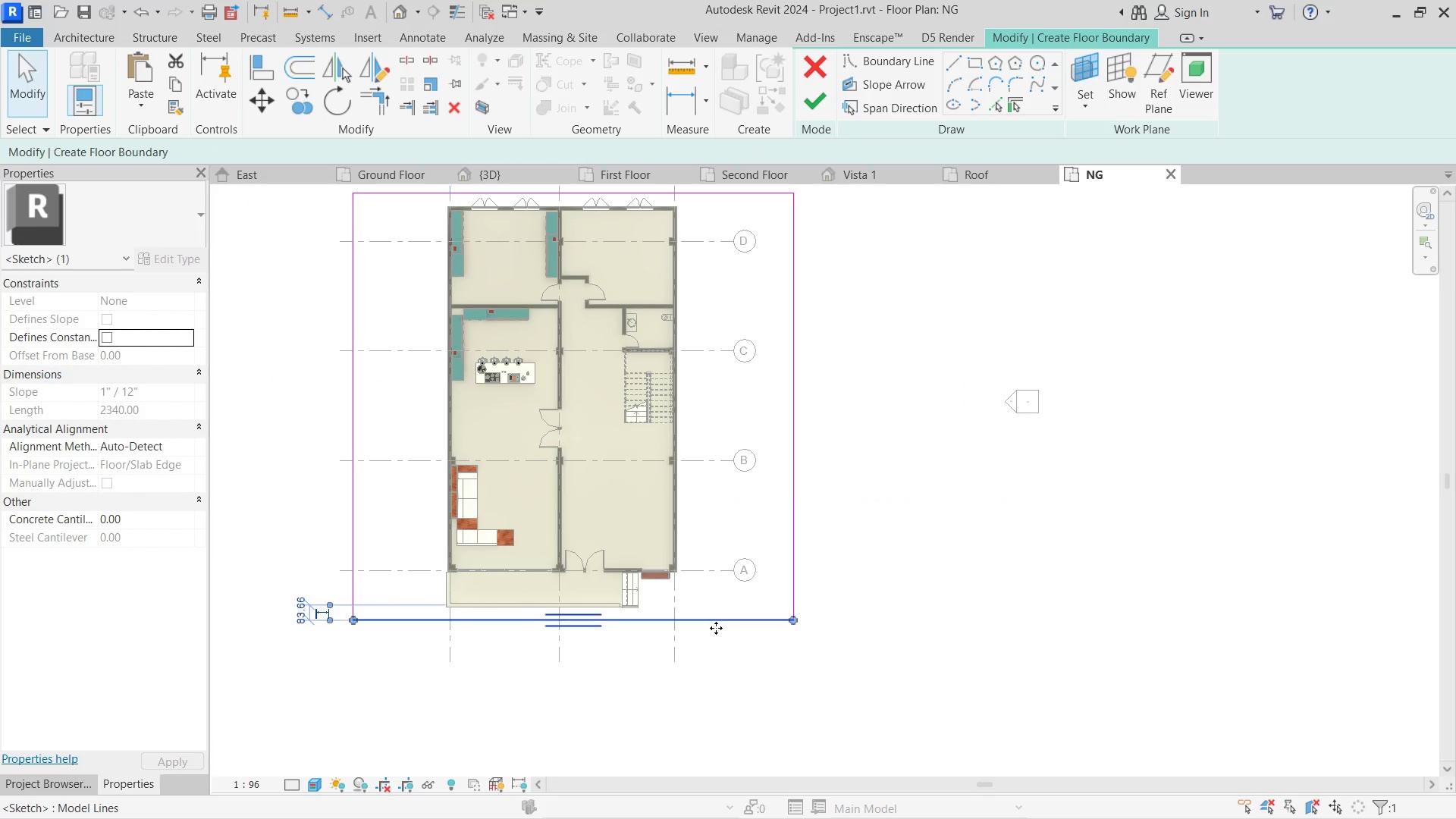 
left_click_drag(start_coordinate=[716, 628], to_coordinate=[699, 682])
 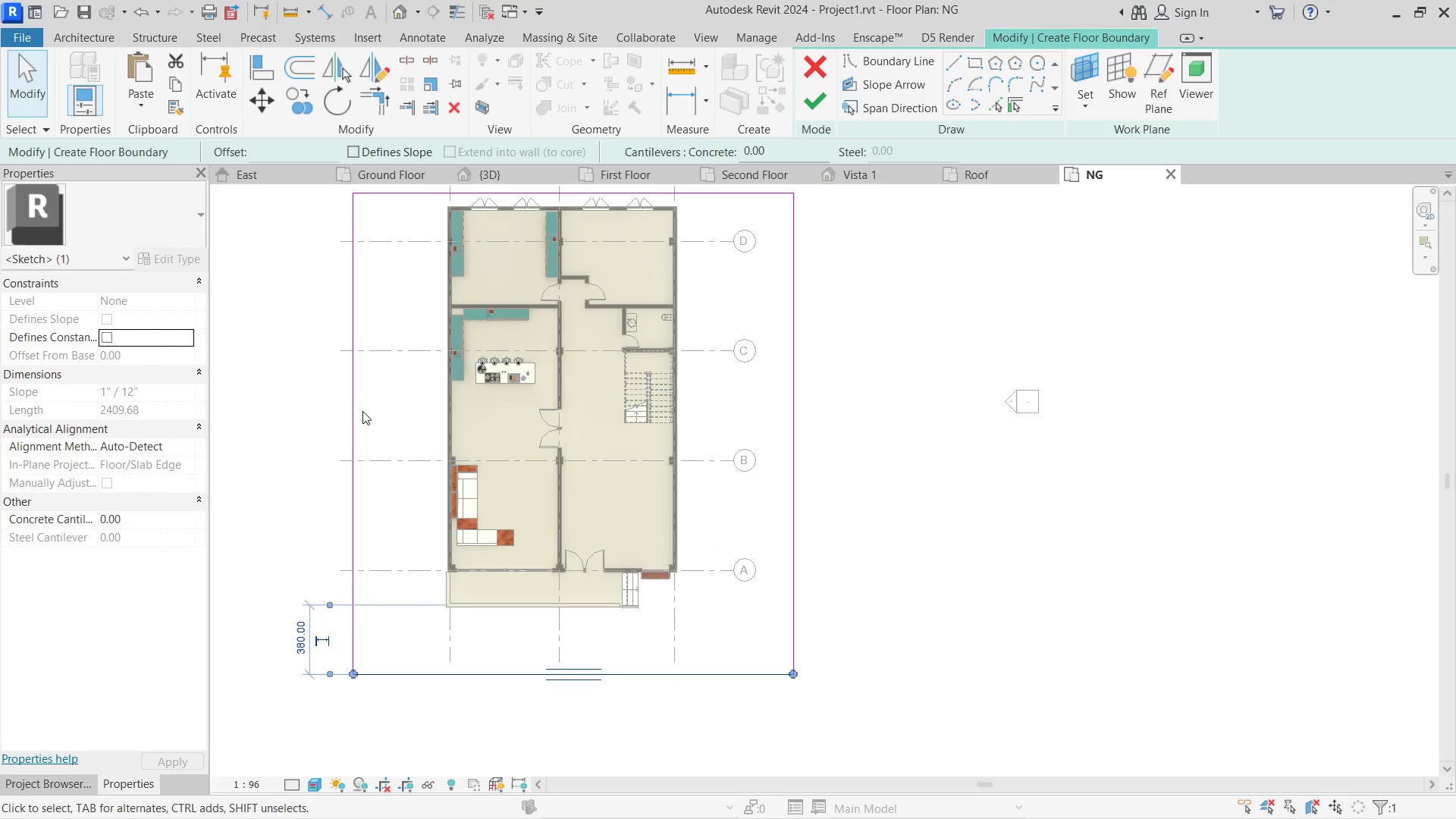 
left_click([362, 411])
 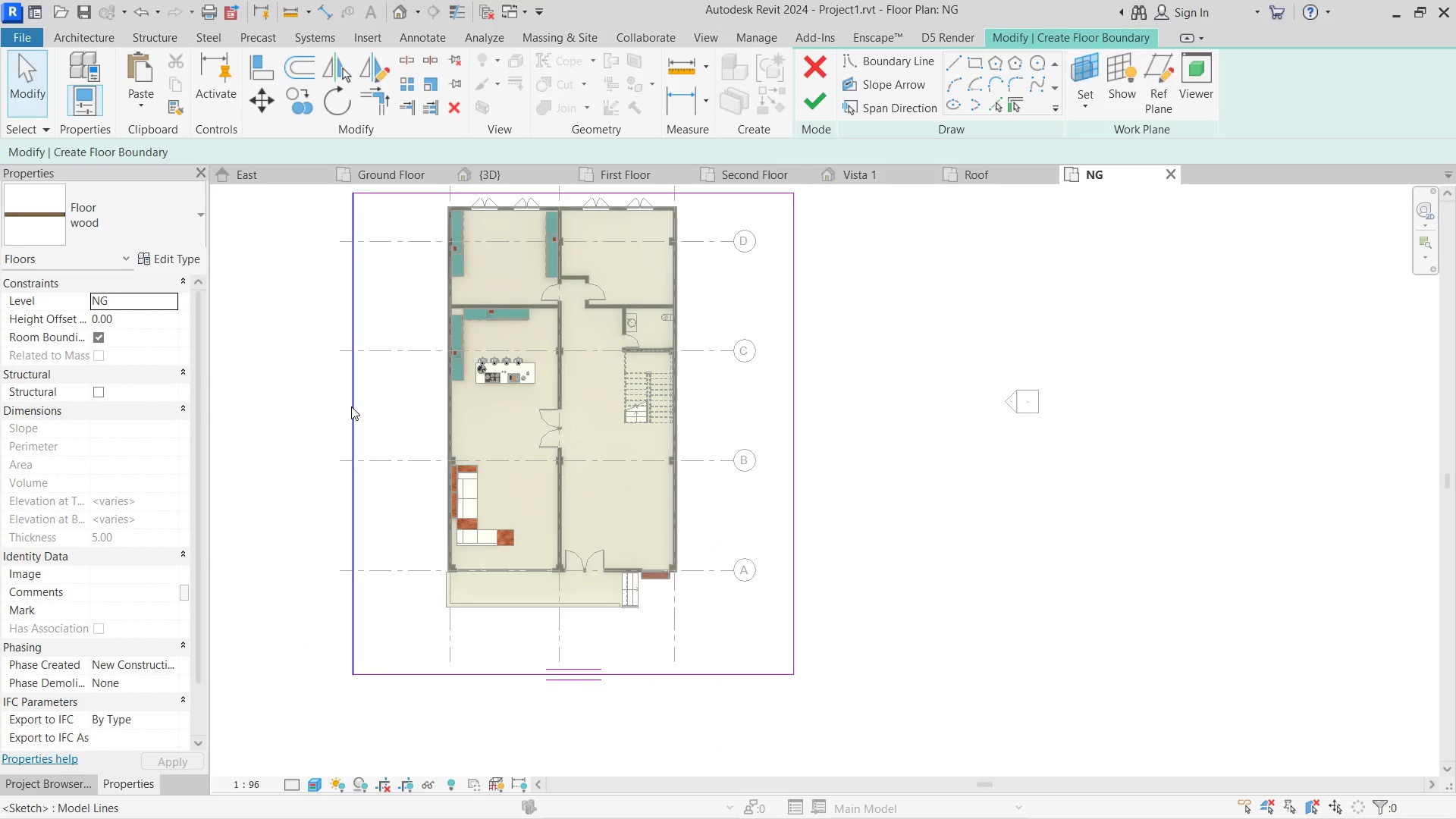 
left_click([351, 406])
 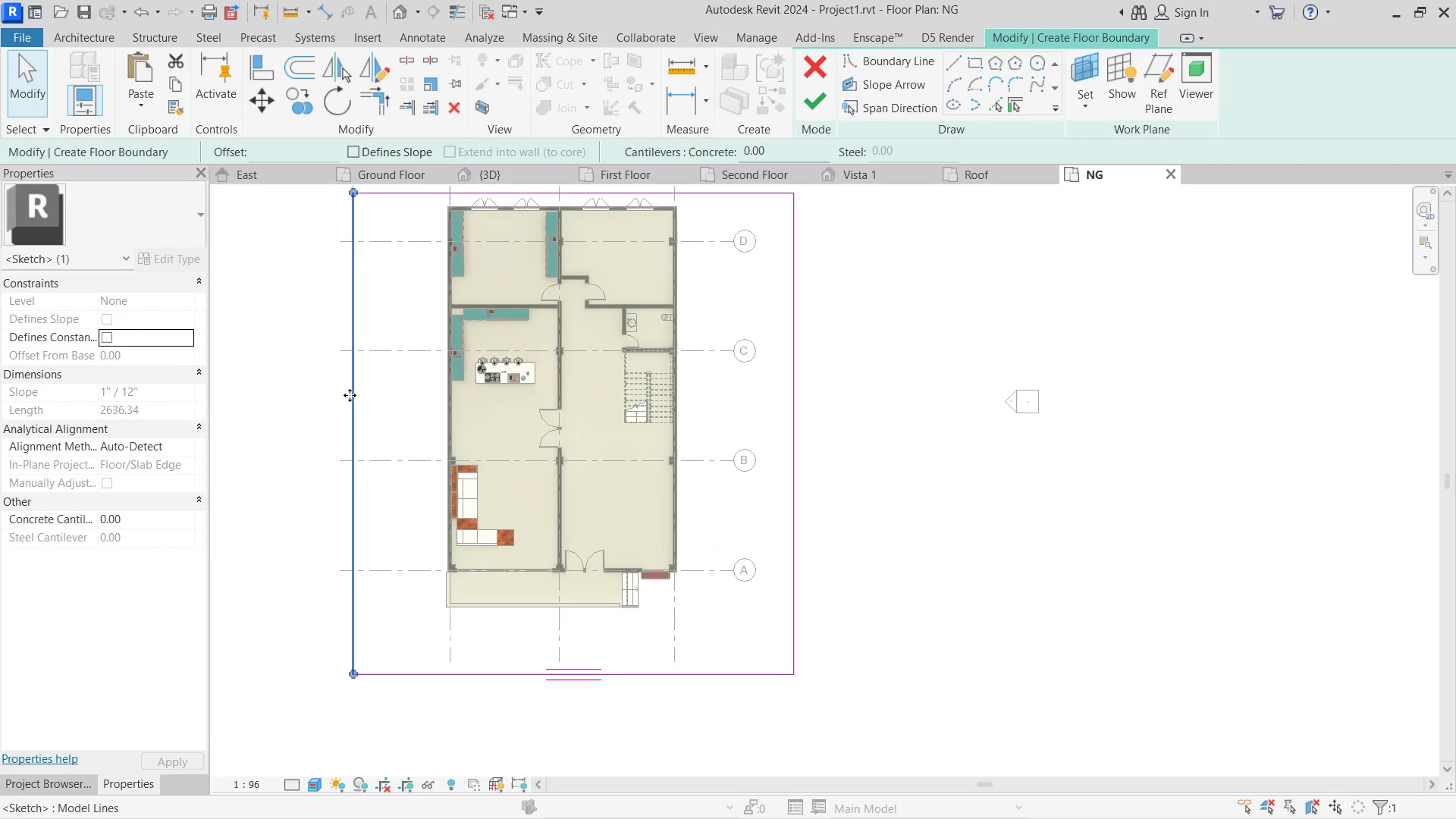 
left_click_drag(start_coordinate=[350, 395], to_coordinate=[375, 447])
 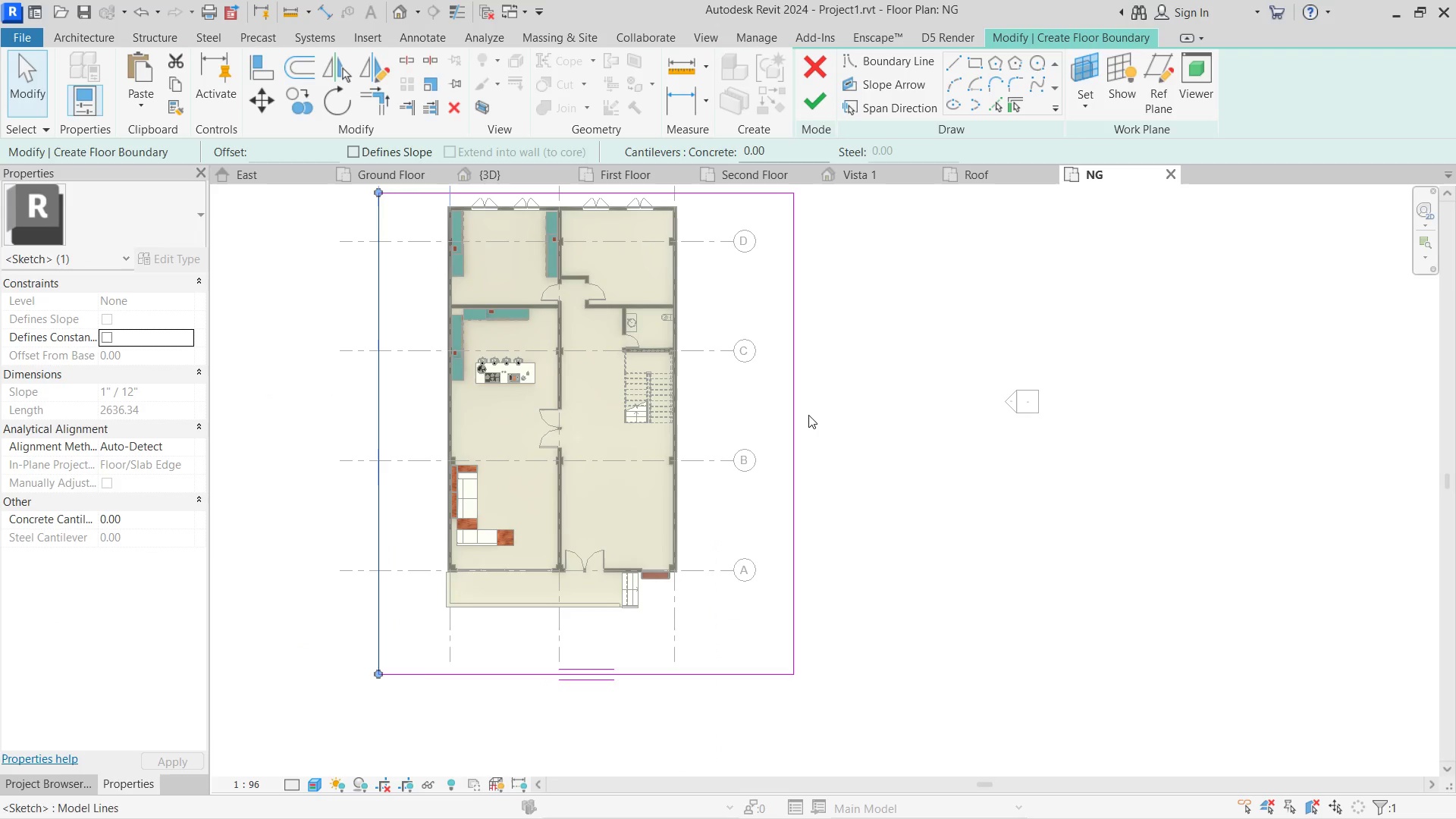 
left_click([808, 415])
 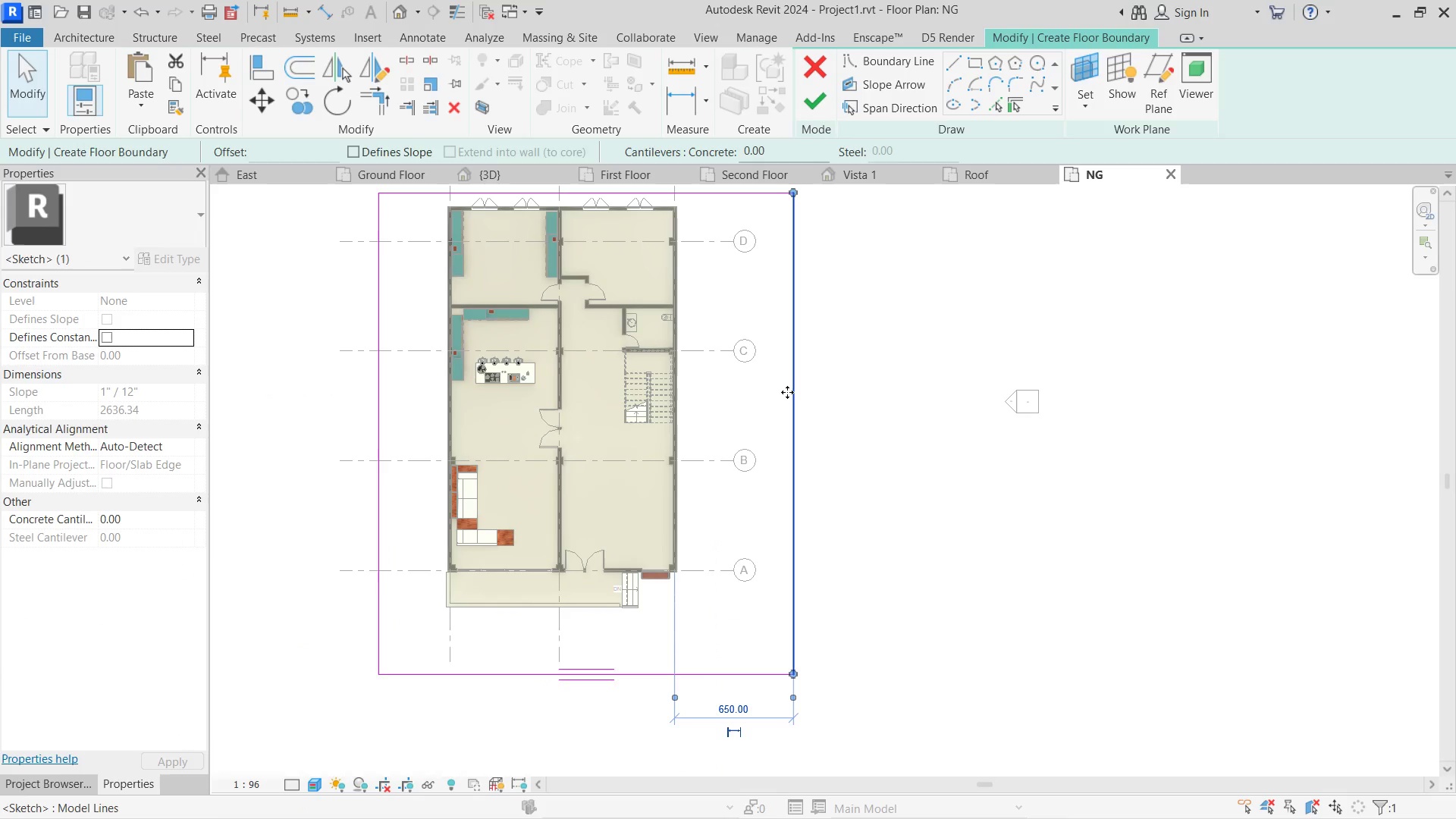 
left_click_drag(start_coordinate=[789, 378], to_coordinate=[770, 382])
 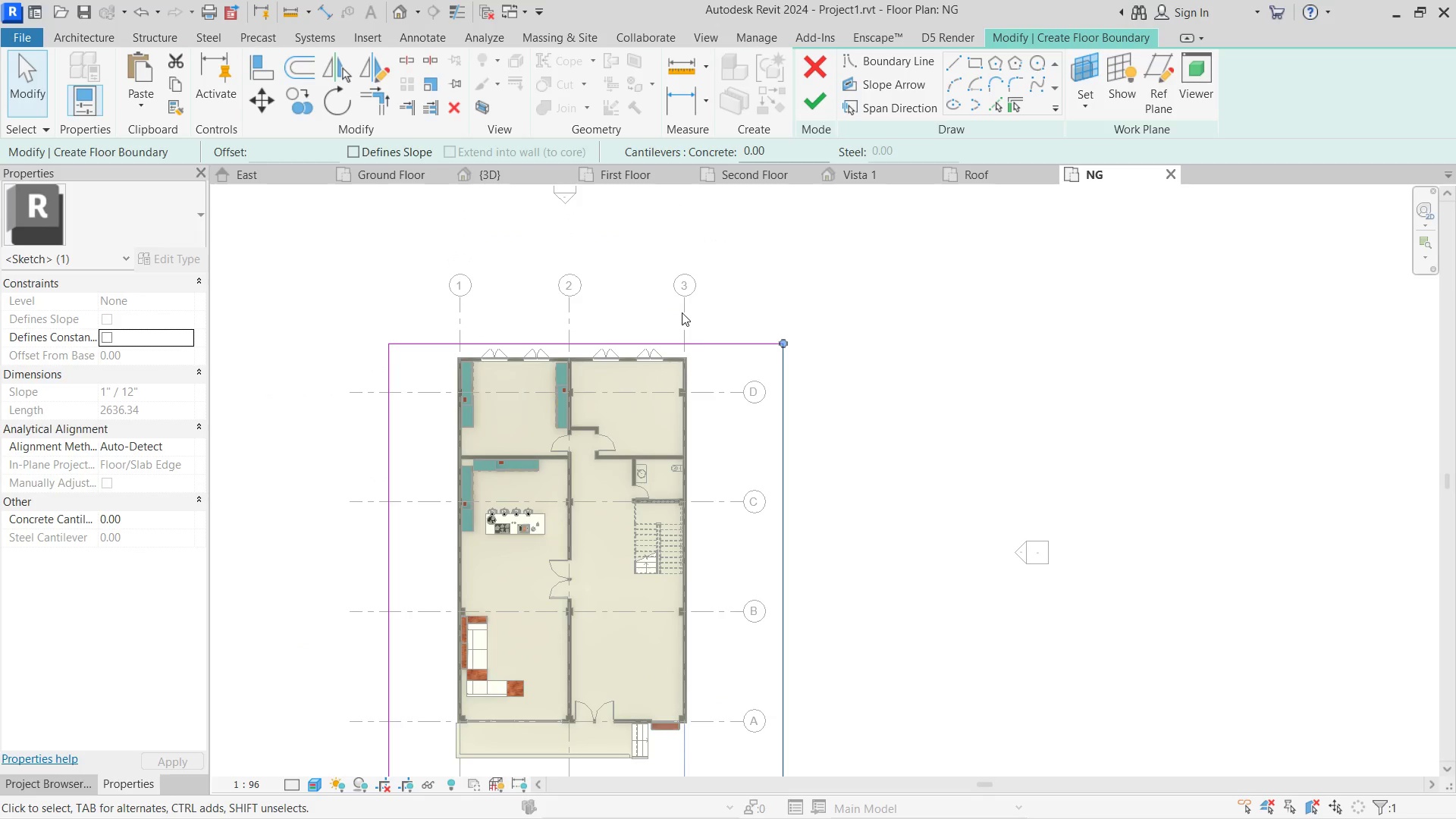 
left_click([708, 337])
 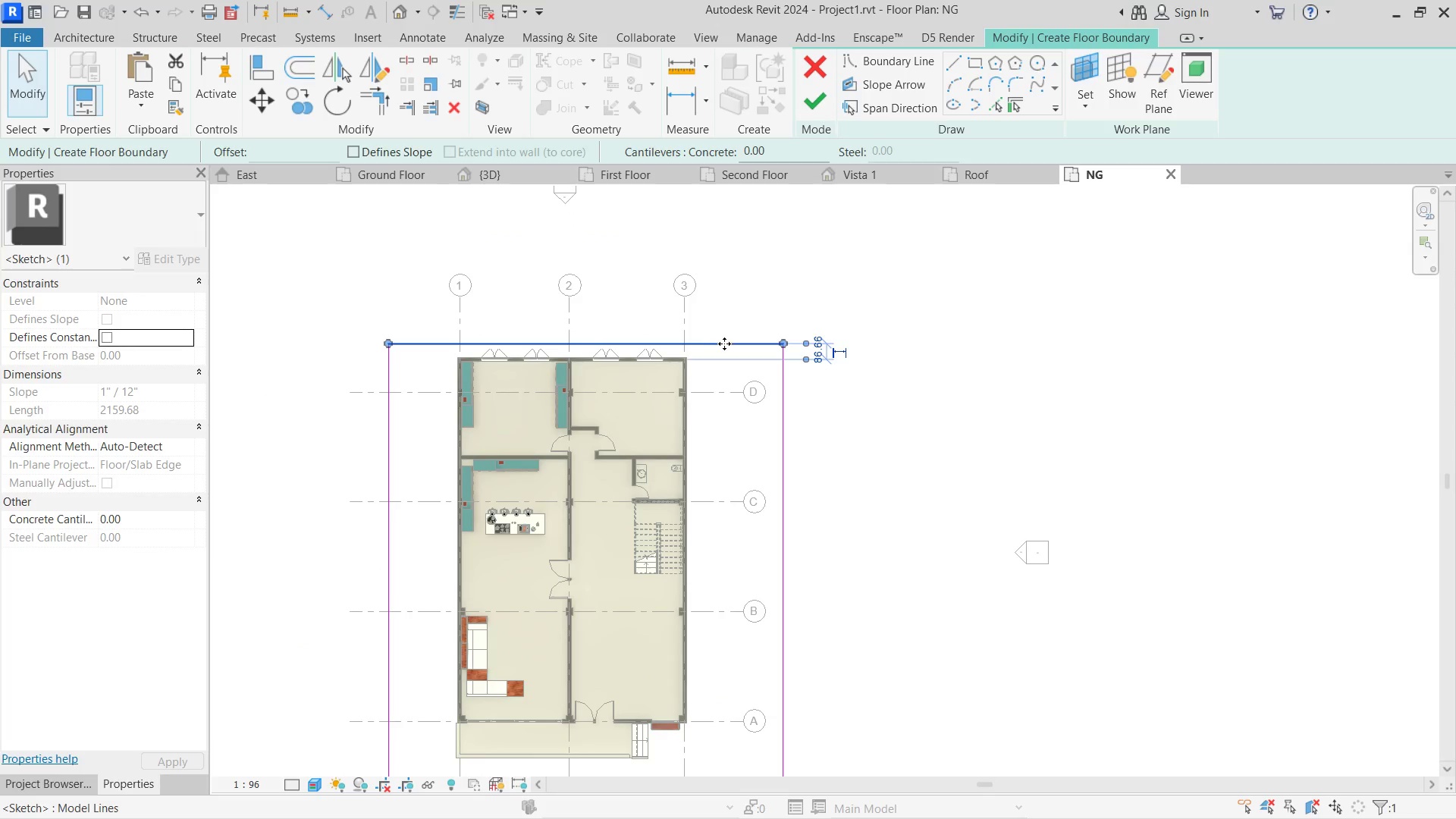 
left_click_drag(start_coordinate=[724, 344], to_coordinate=[726, 298])
 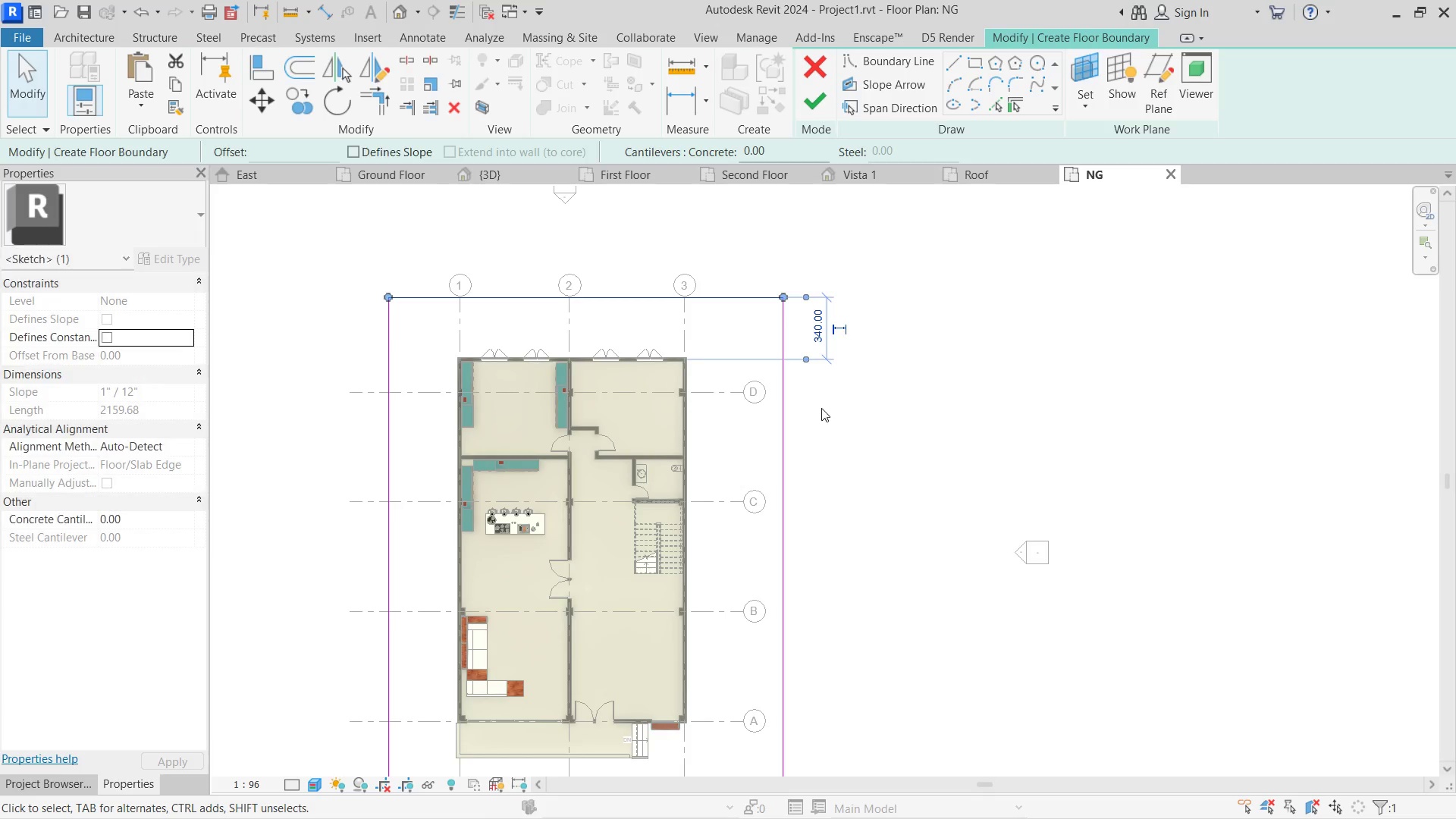 
scroll: coordinate [821, 408], scroll_direction: down, amount: 3.0
 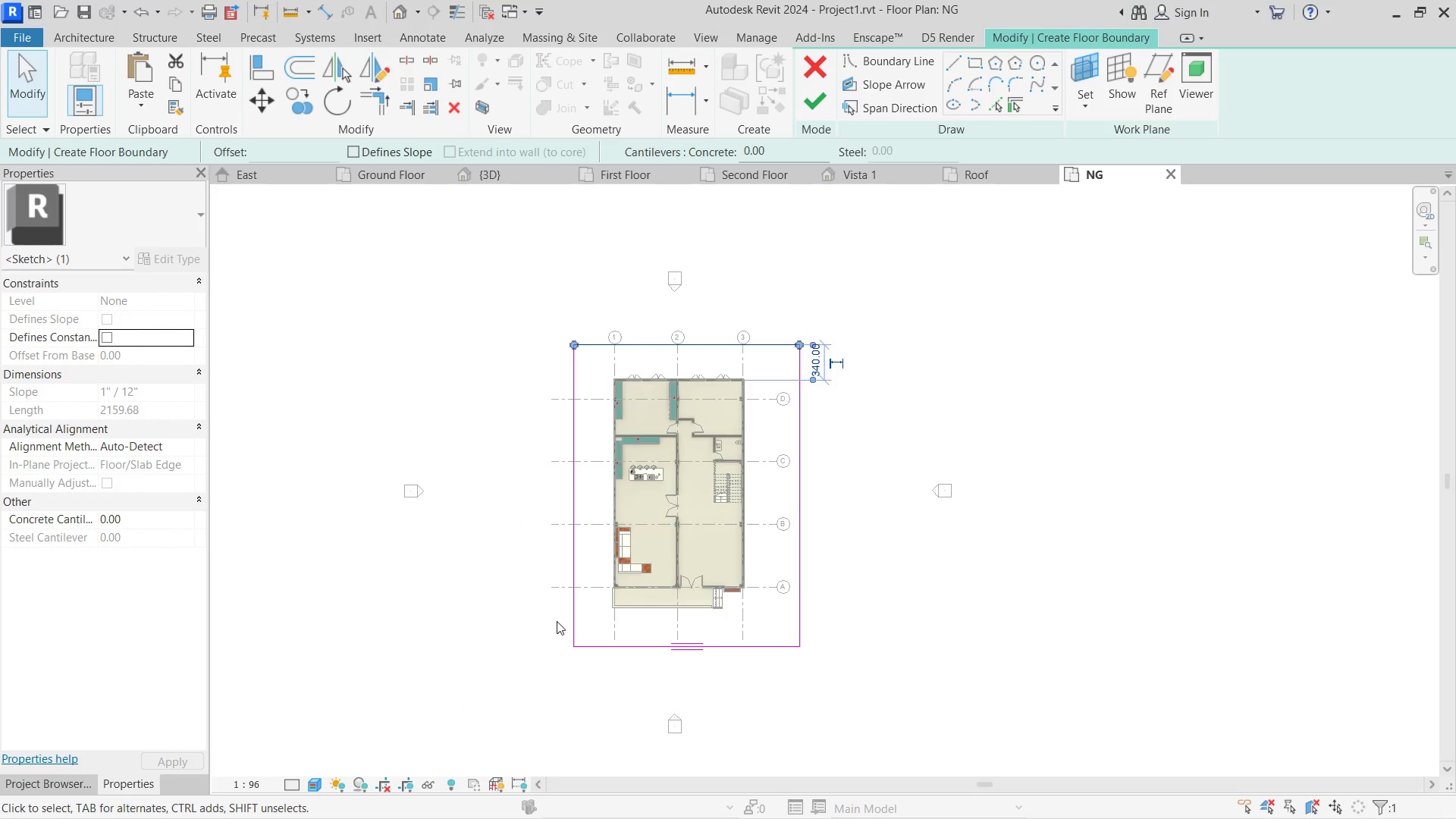 
left_click([571, 587])
 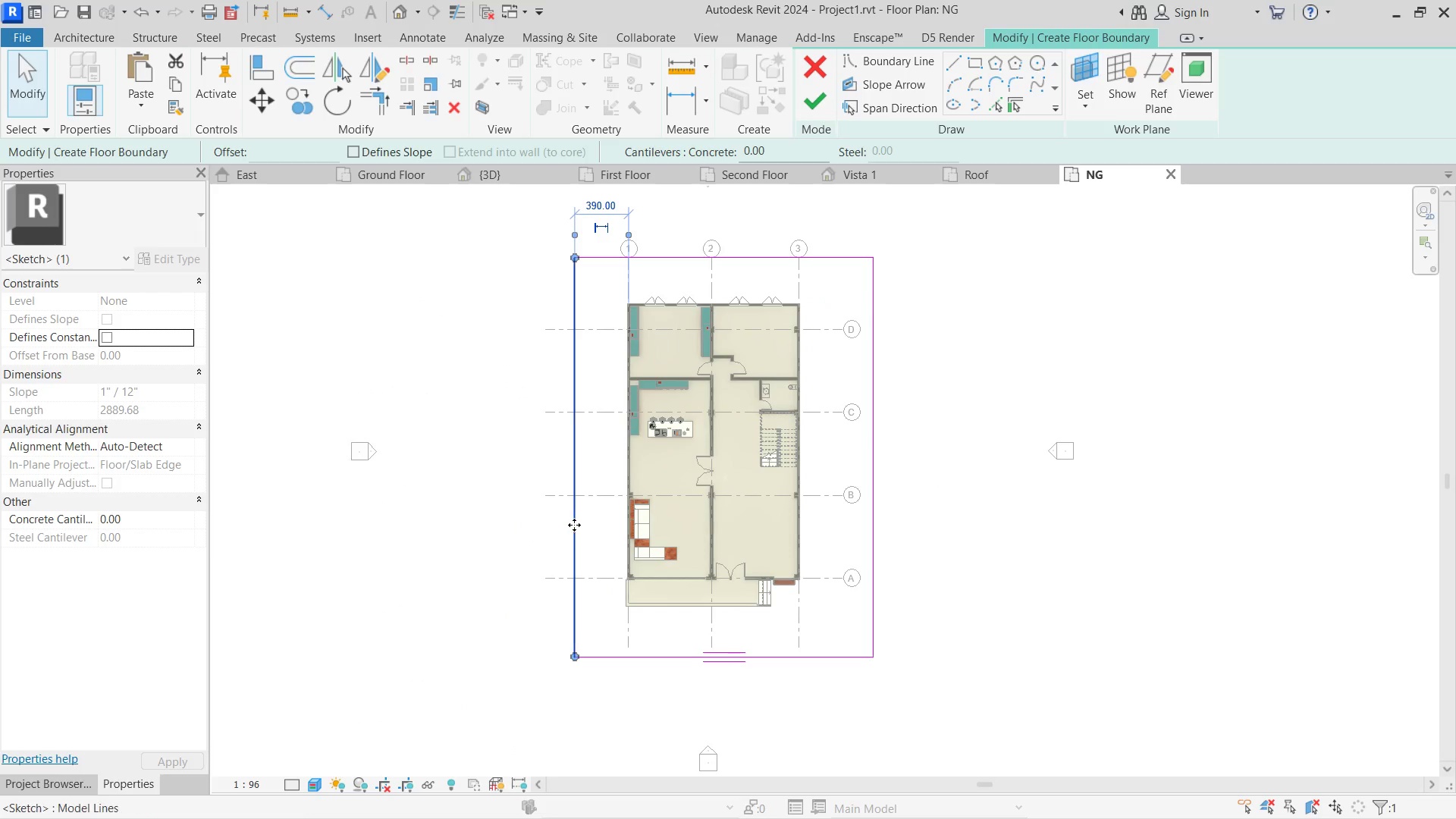 
scroll: coordinate [571, 614], scroll_direction: up, amount: 1.0
 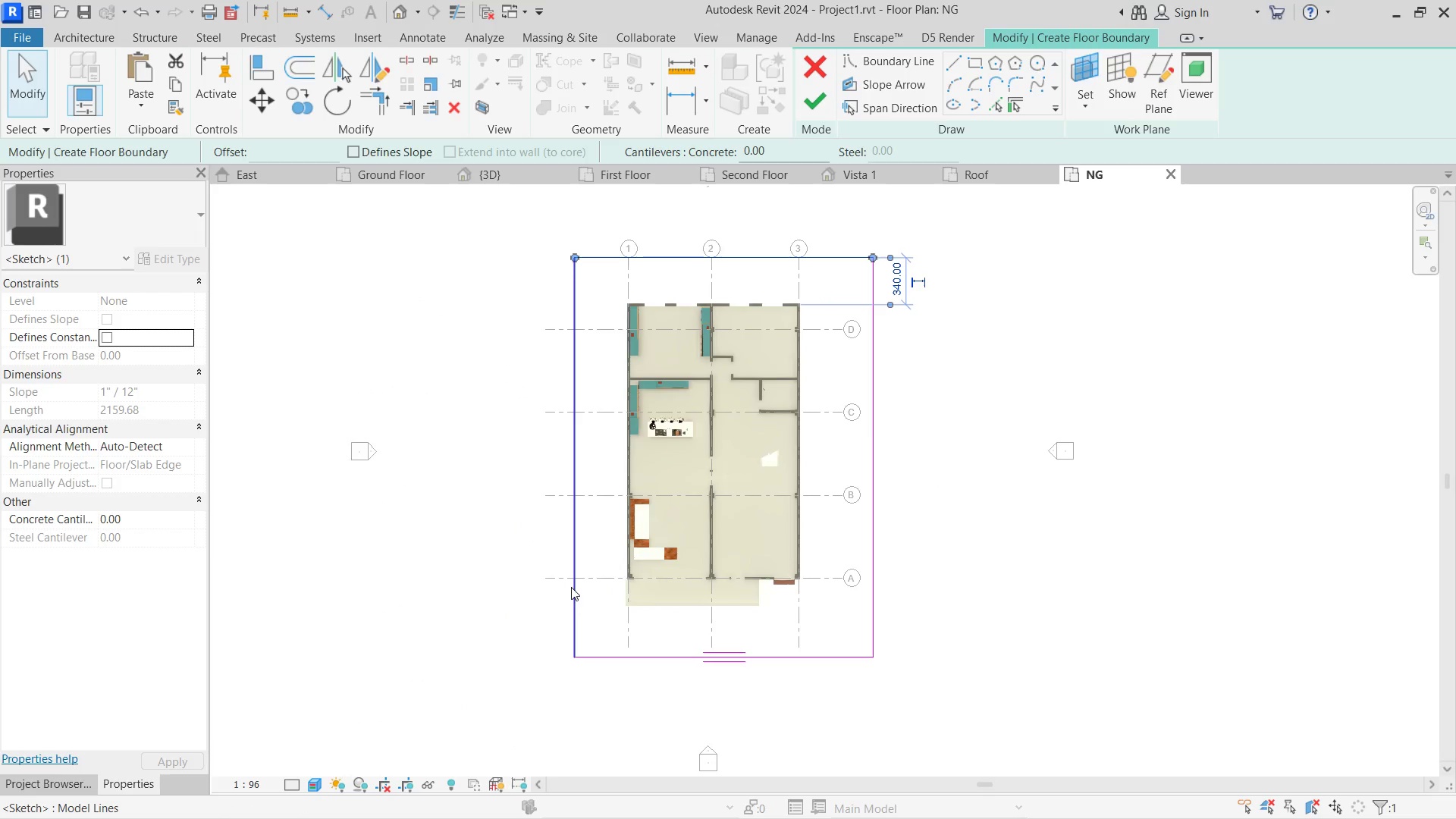 
left_click_drag(start_coordinate=[574, 525], to_coordinate=[559, 523])
 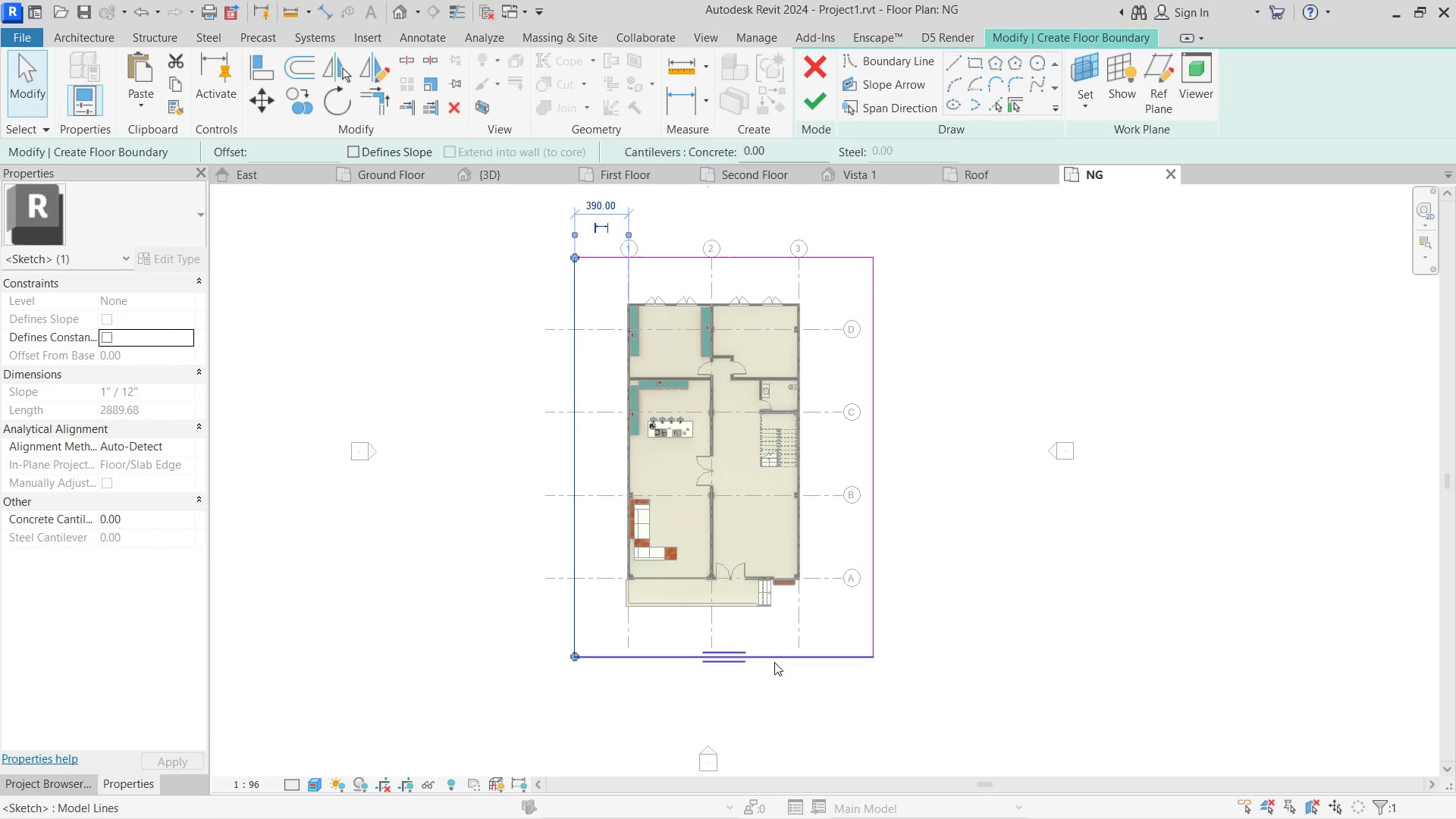 
left_click([774, 662])
 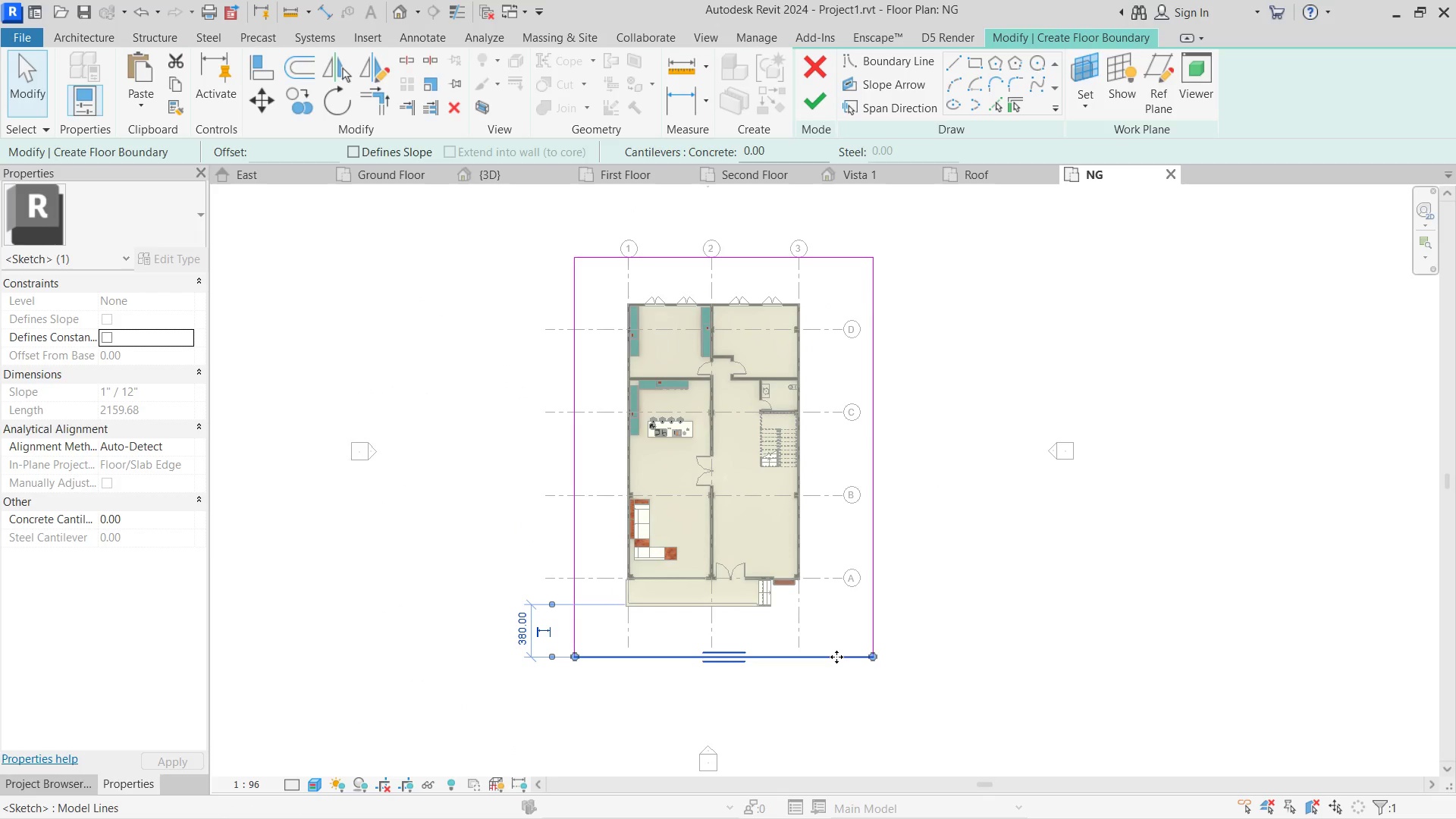 
left_click_drag(start_coordinate=[836, 657], to_coordinate=[833, 701])
 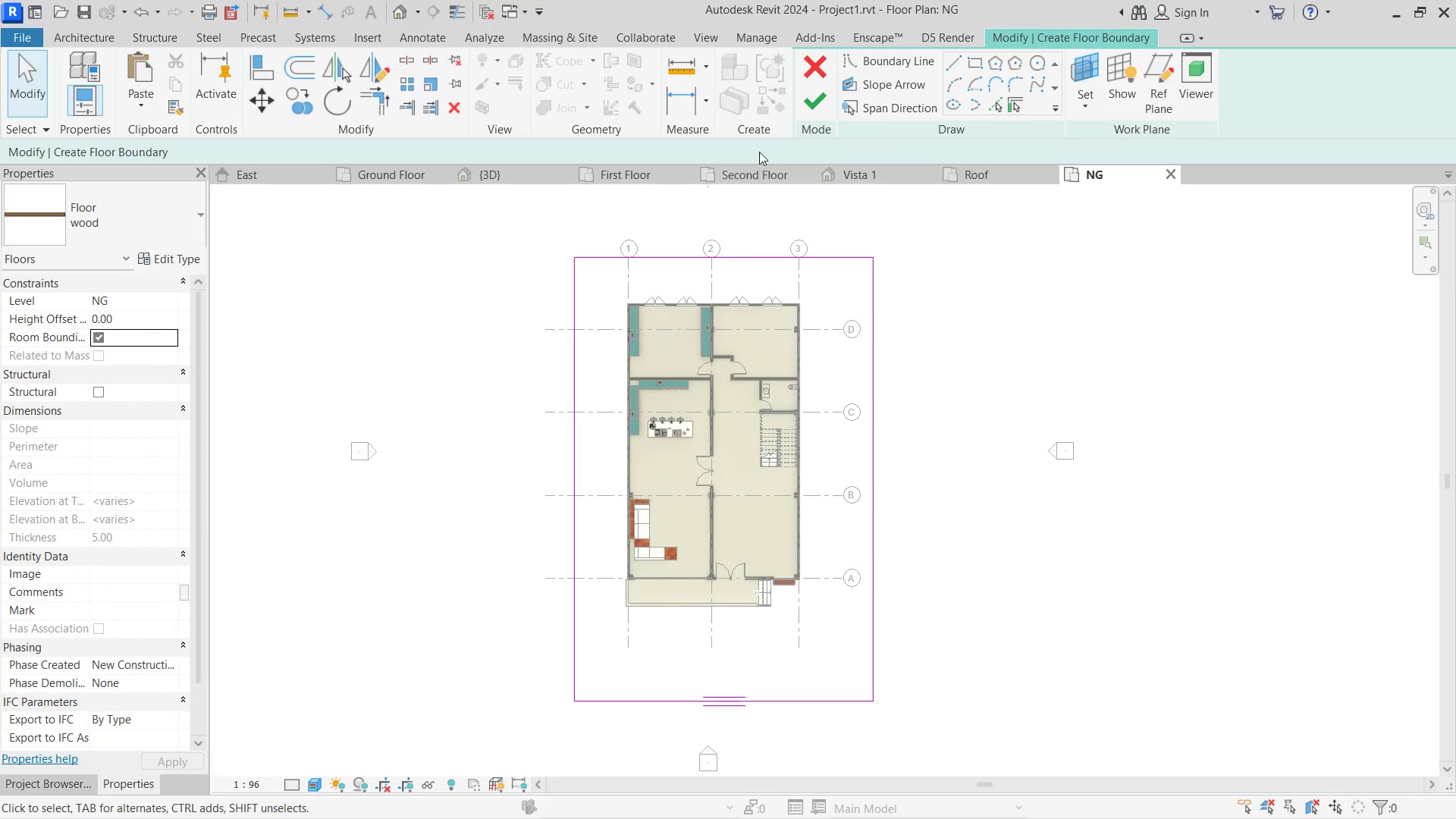 
left_click([821, 102])
 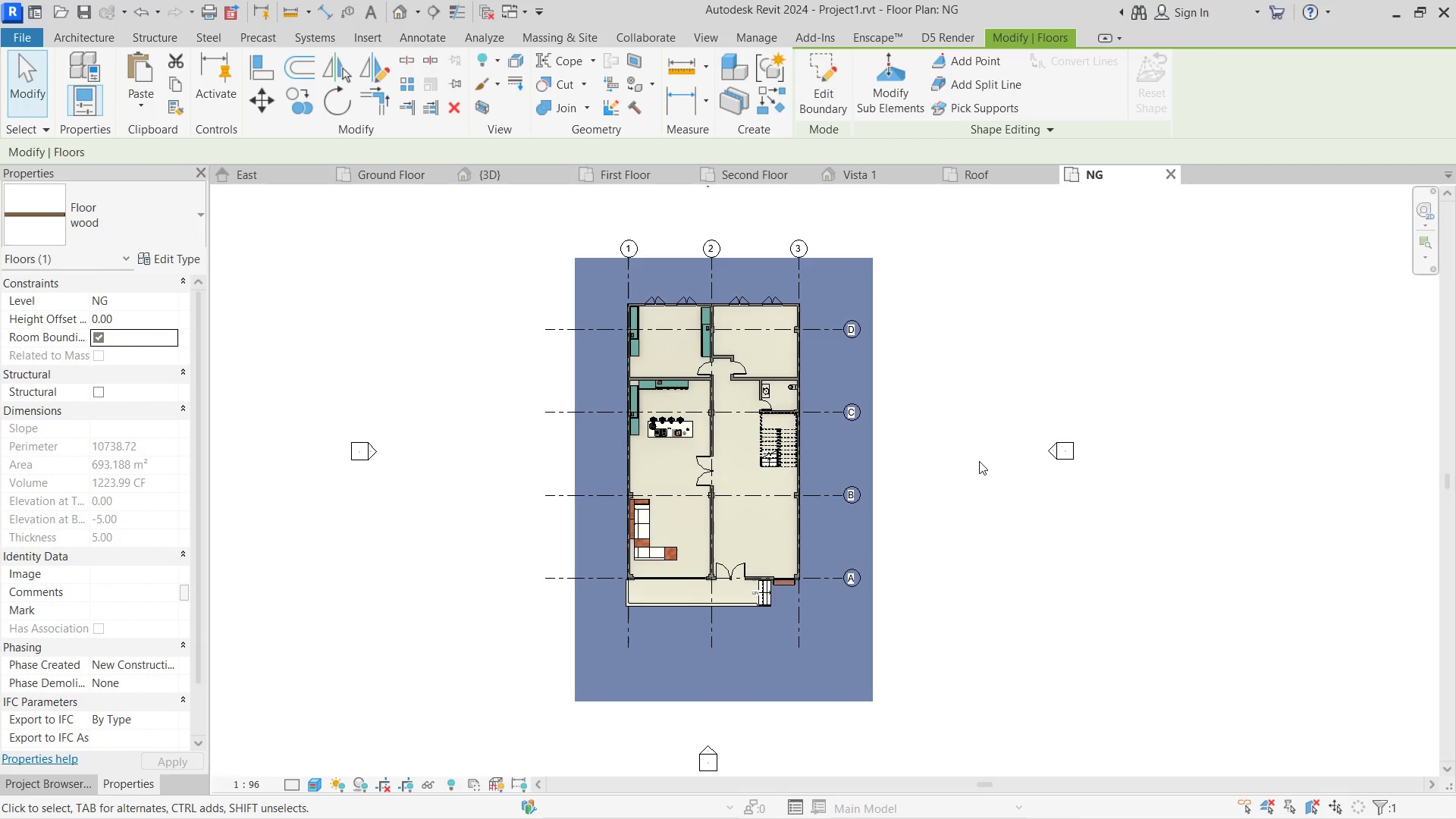 
left_click([981, 463])
 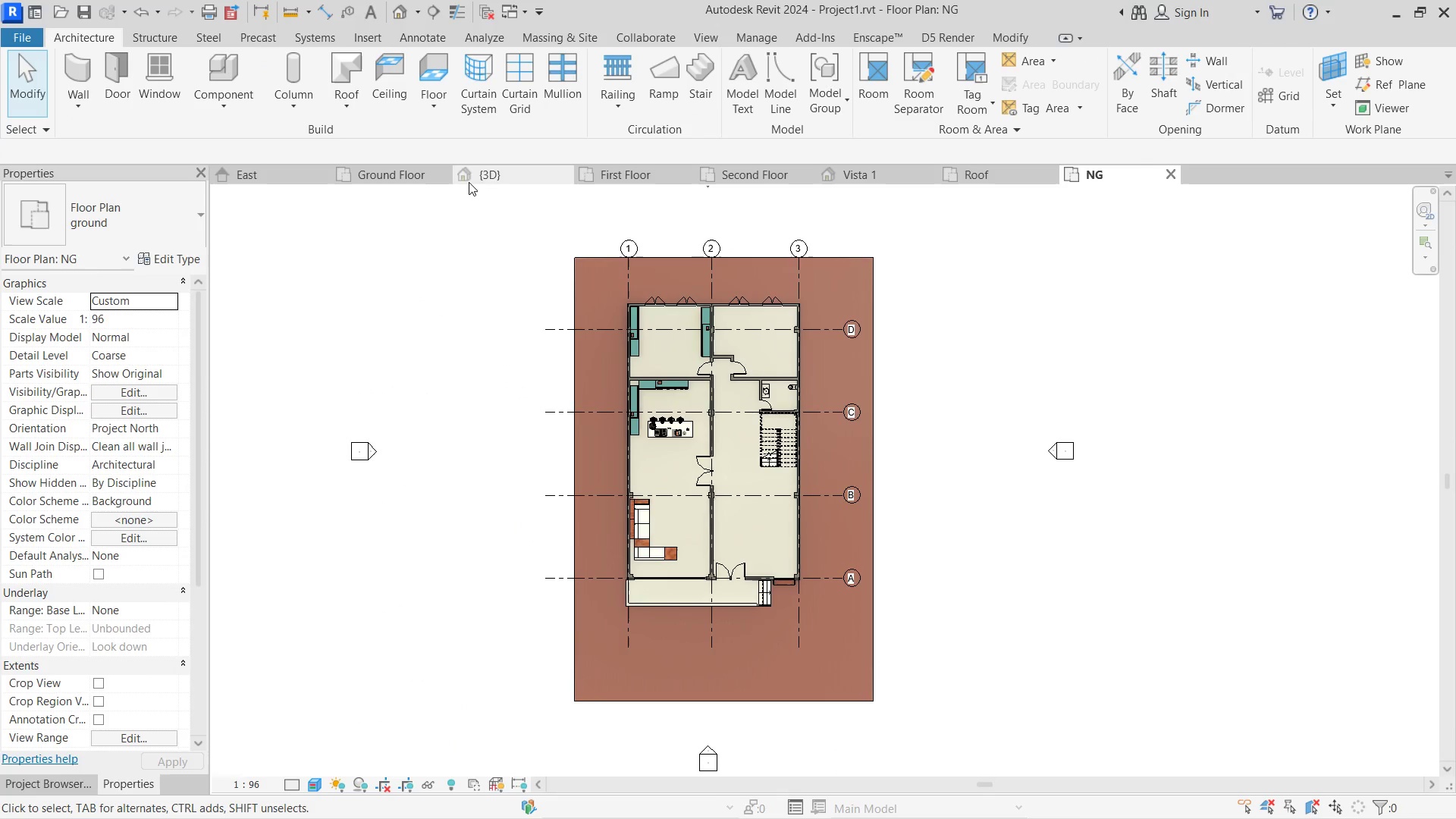 
left_click([490, 172])
 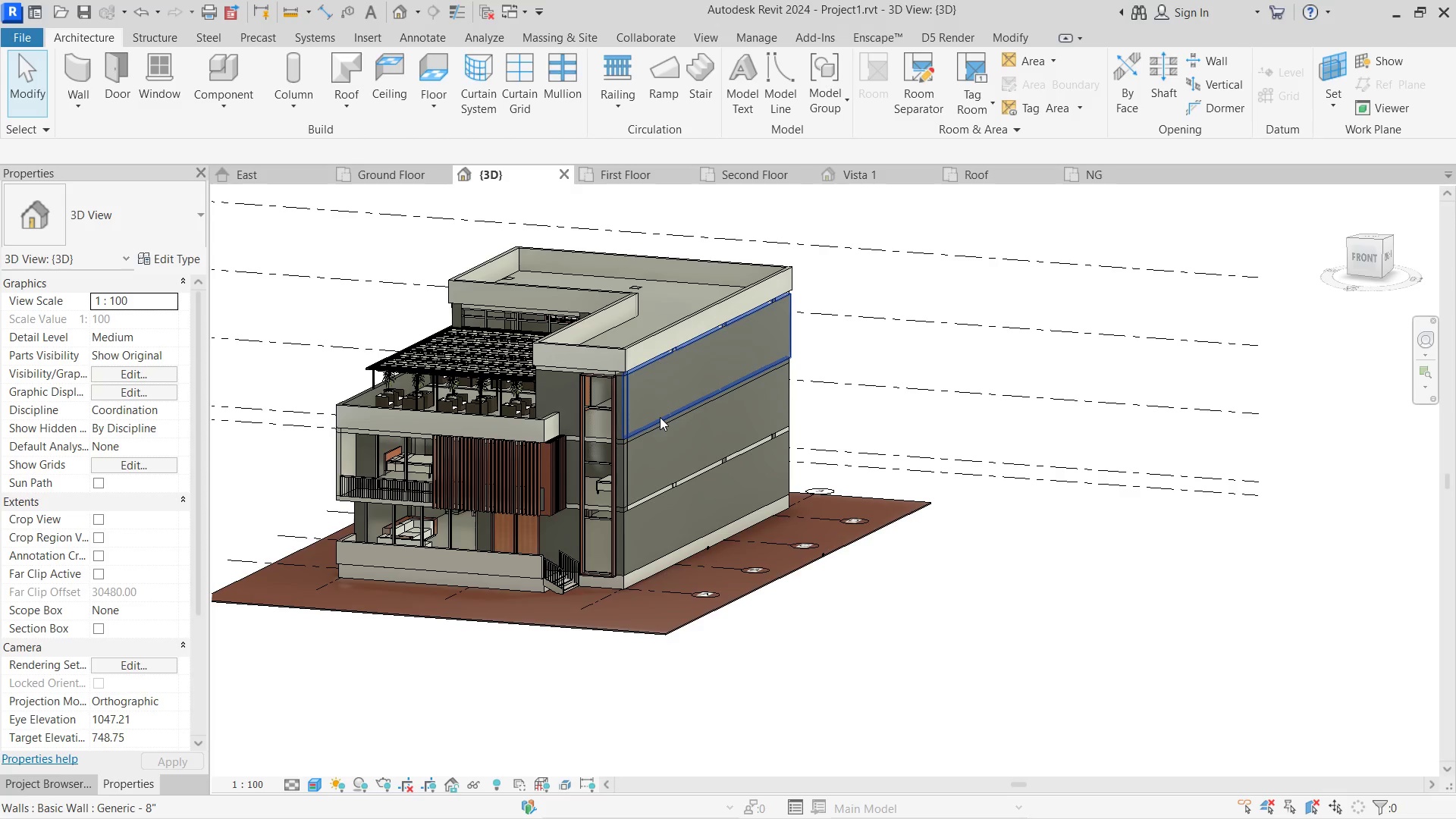 
hold_key(key=ShiftLeft, duration=3.3)
 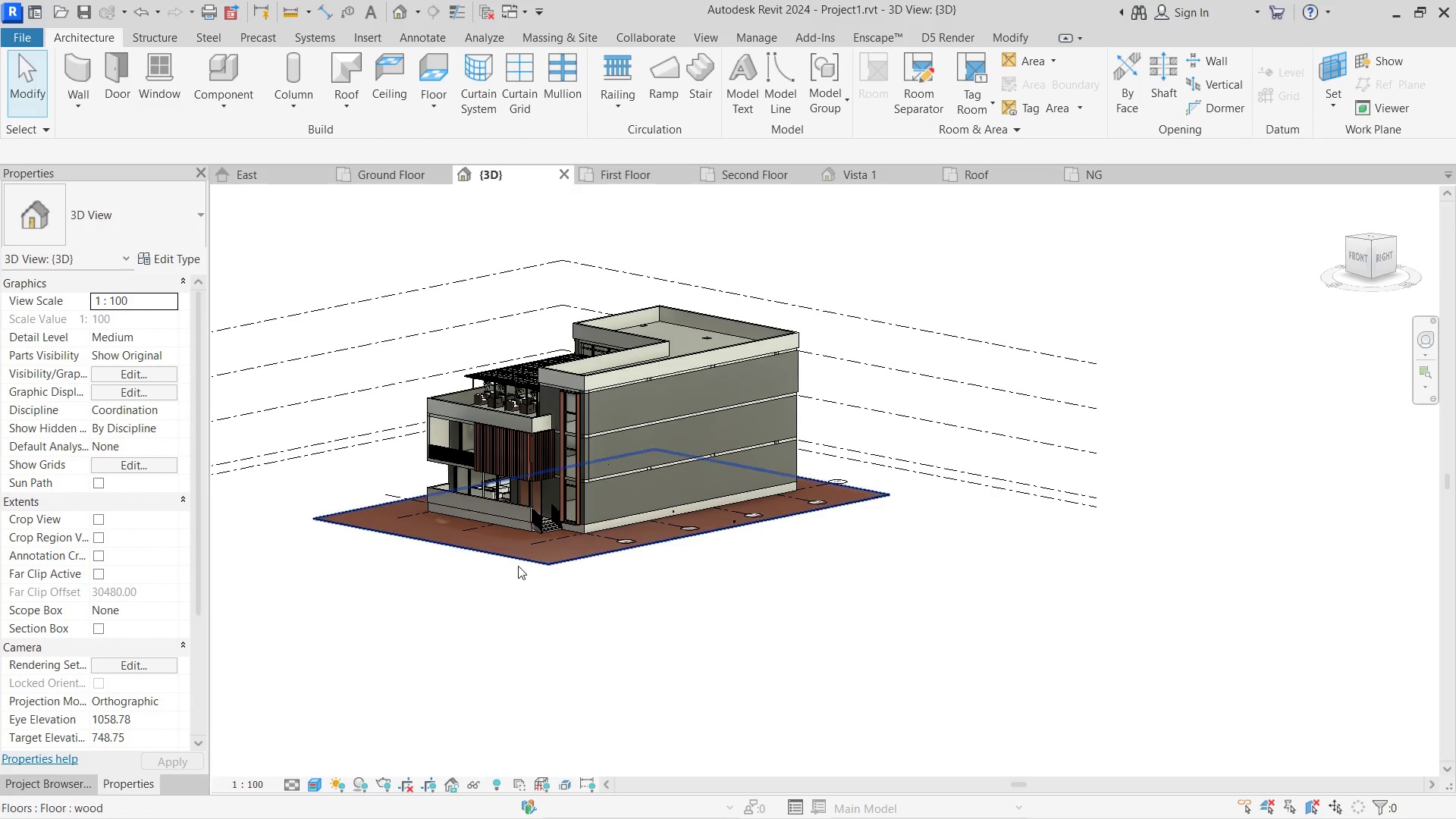 
scroll: coordinate [660, 417], scroll_direction: down, amount: 3.0
 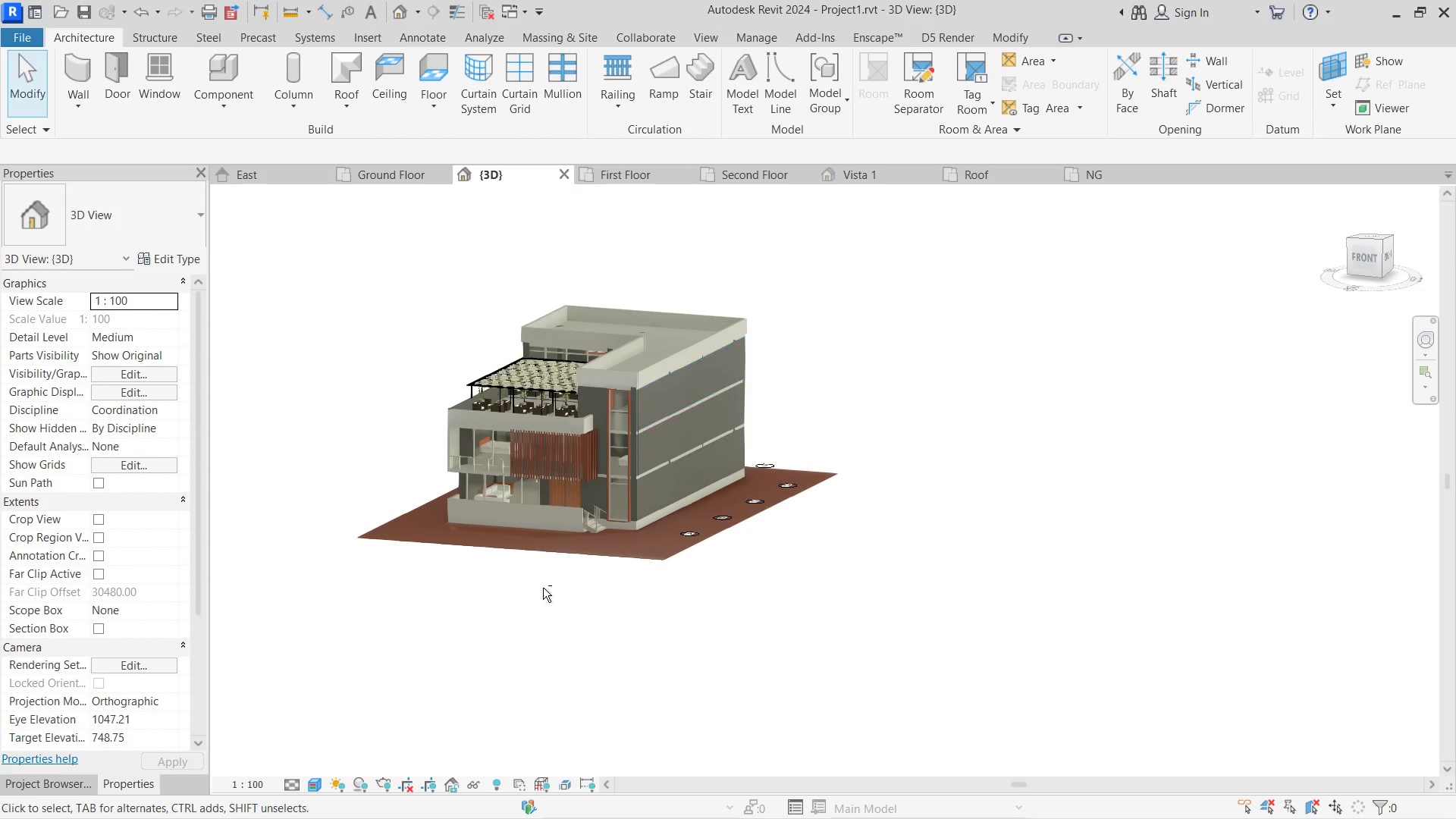 
left_click([518, 564])
 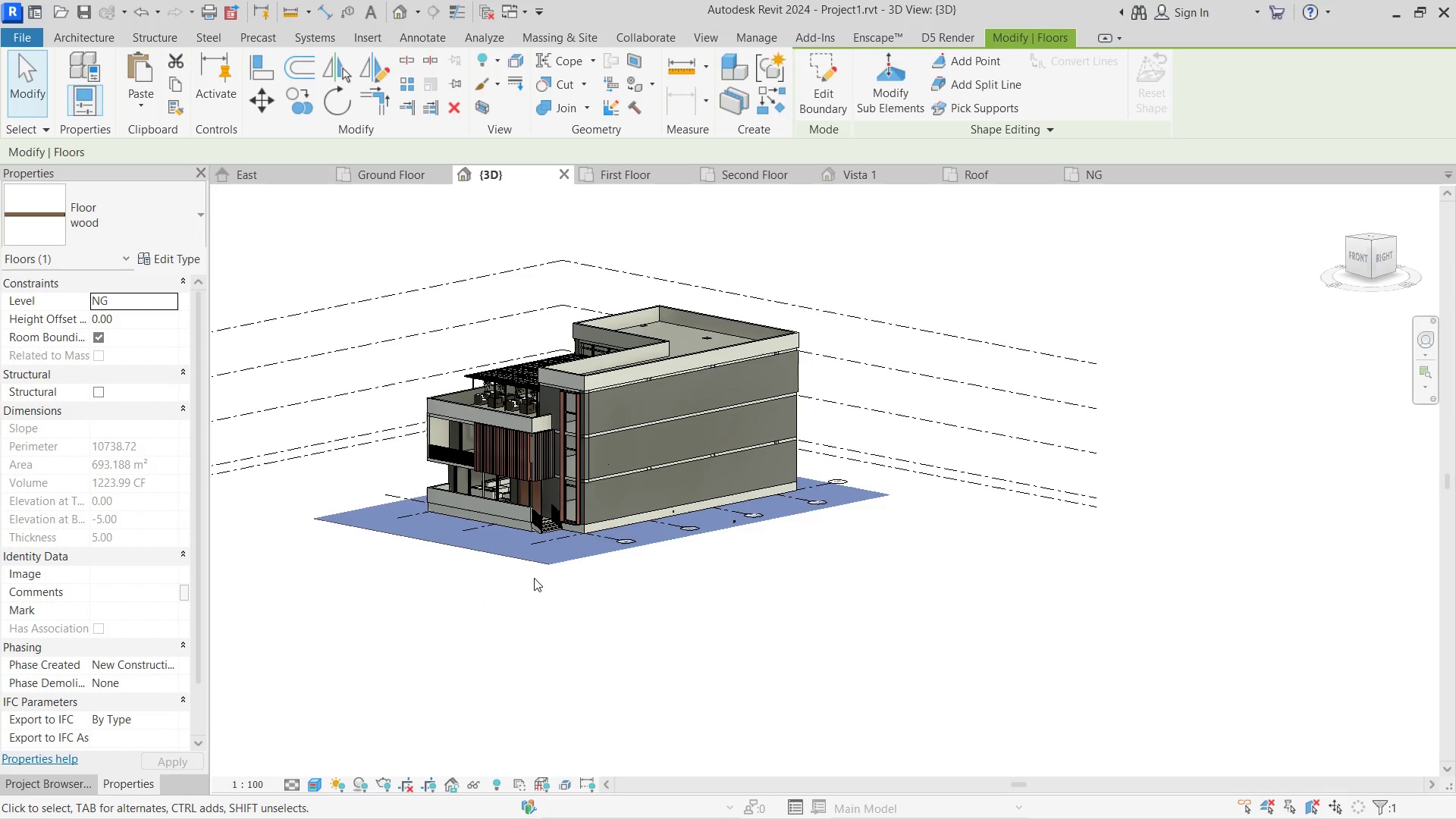 
key(Delete)
 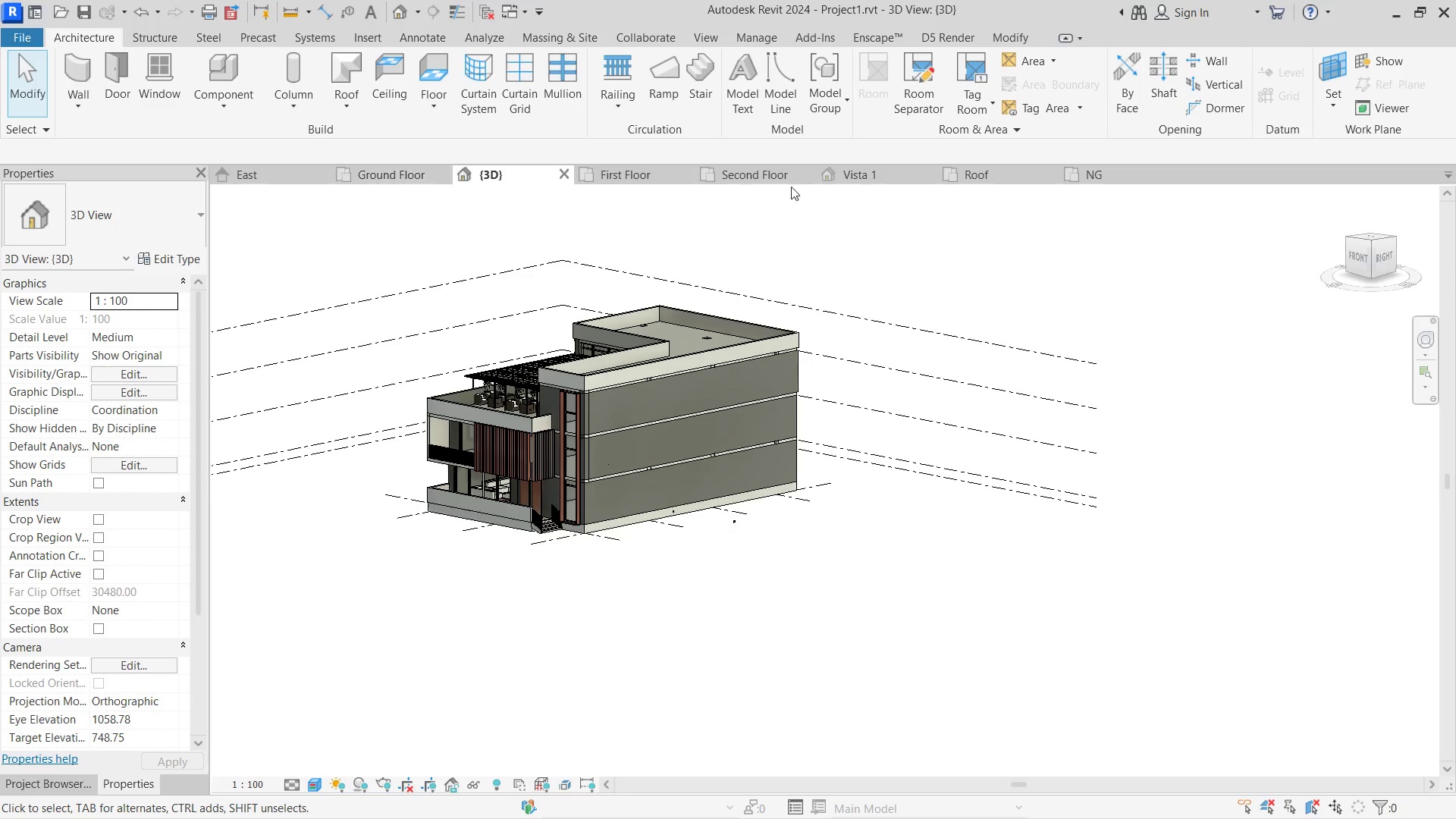 
left_click([1083, 169])
 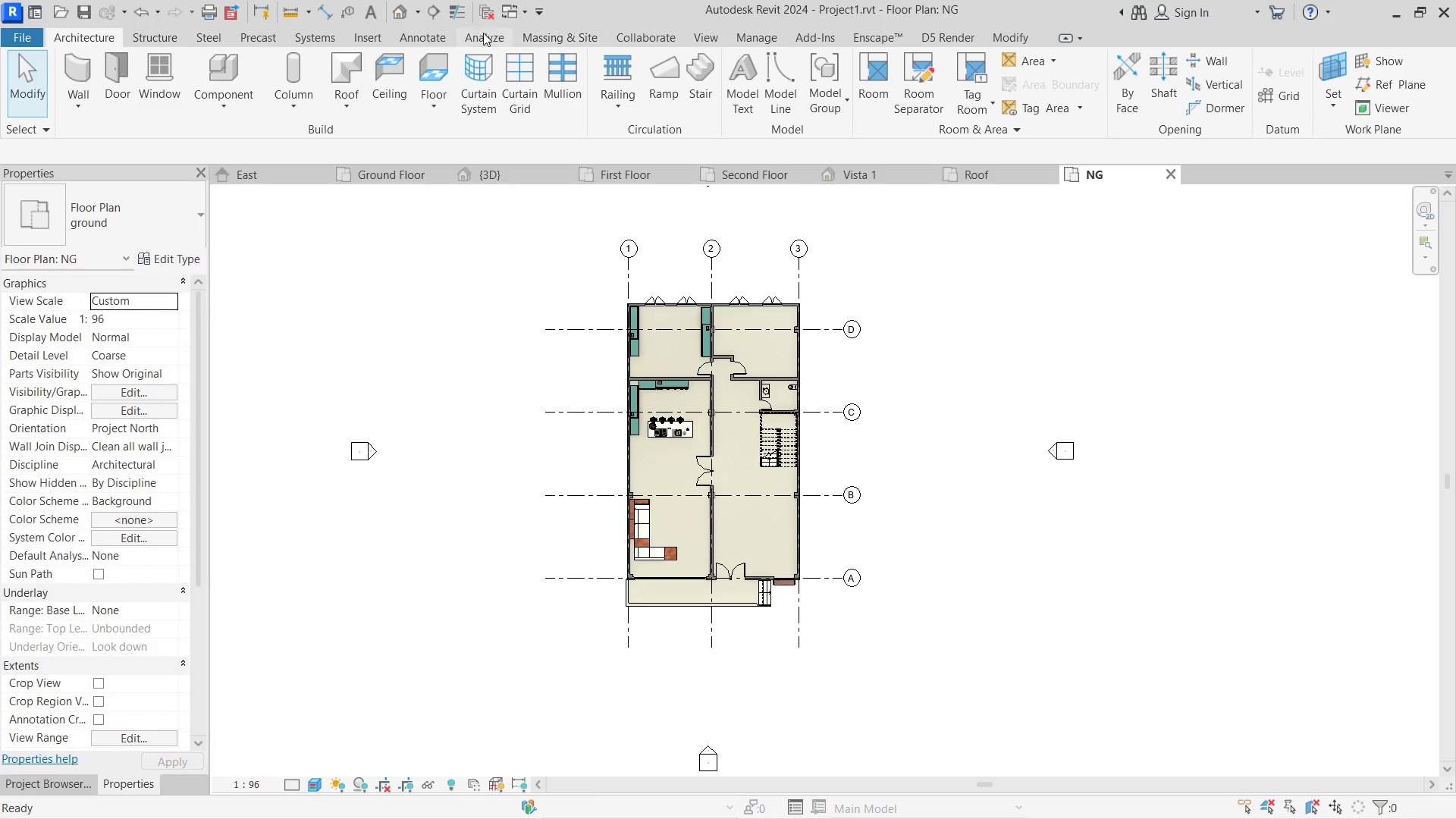 
left_click([558, 39])
 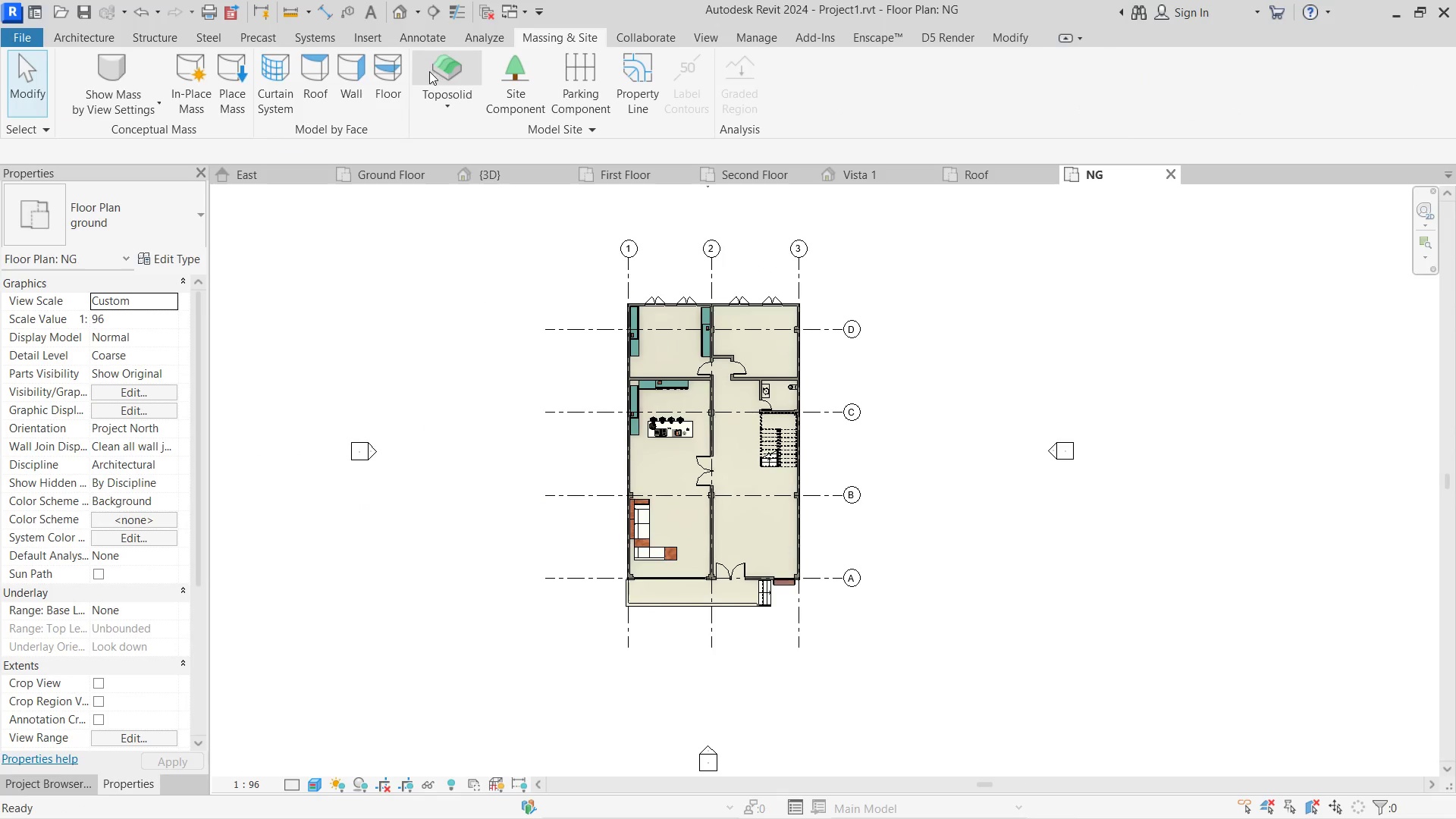 
left_click([429, 71])
 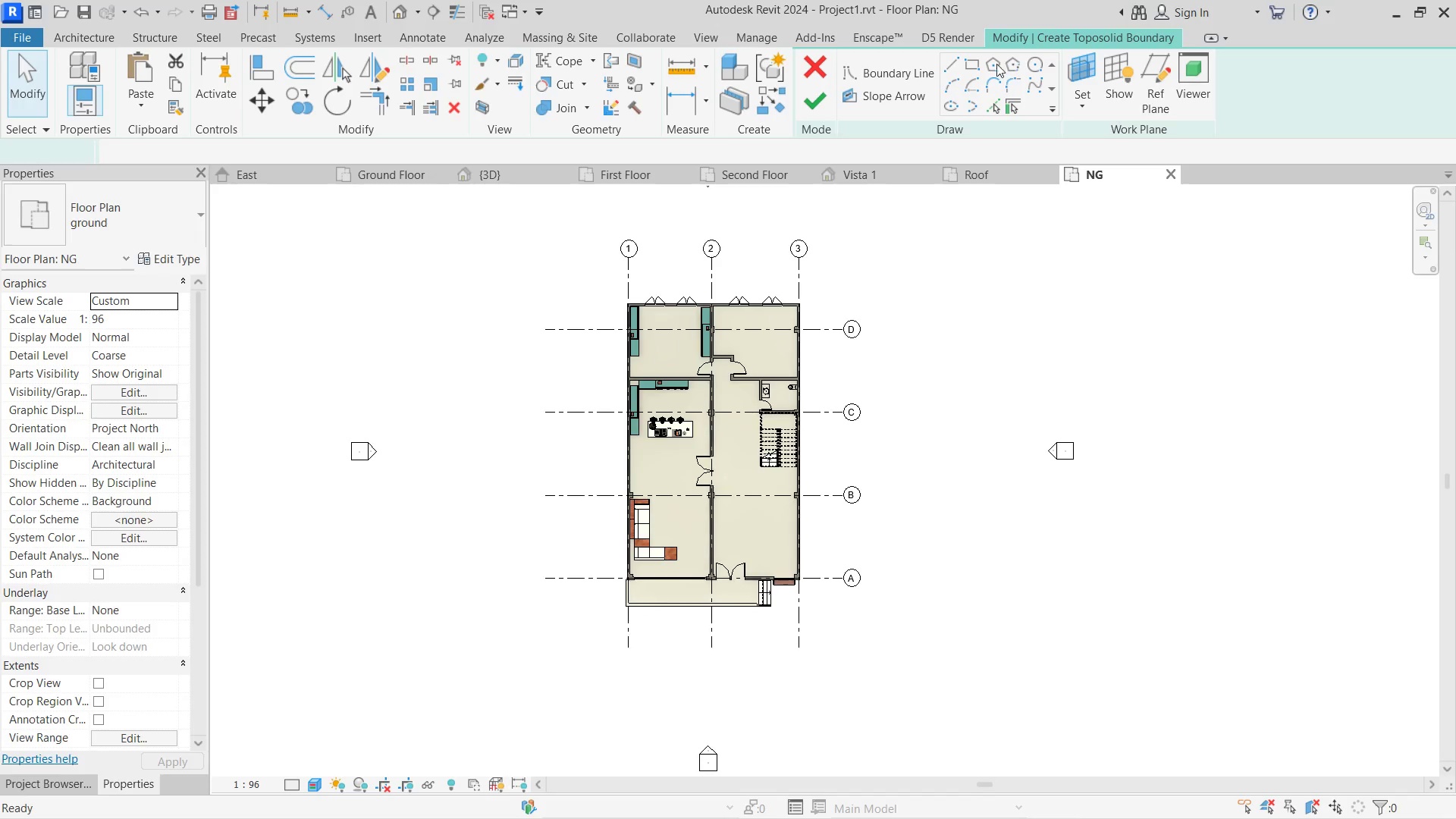 
left_click([968, 59])
 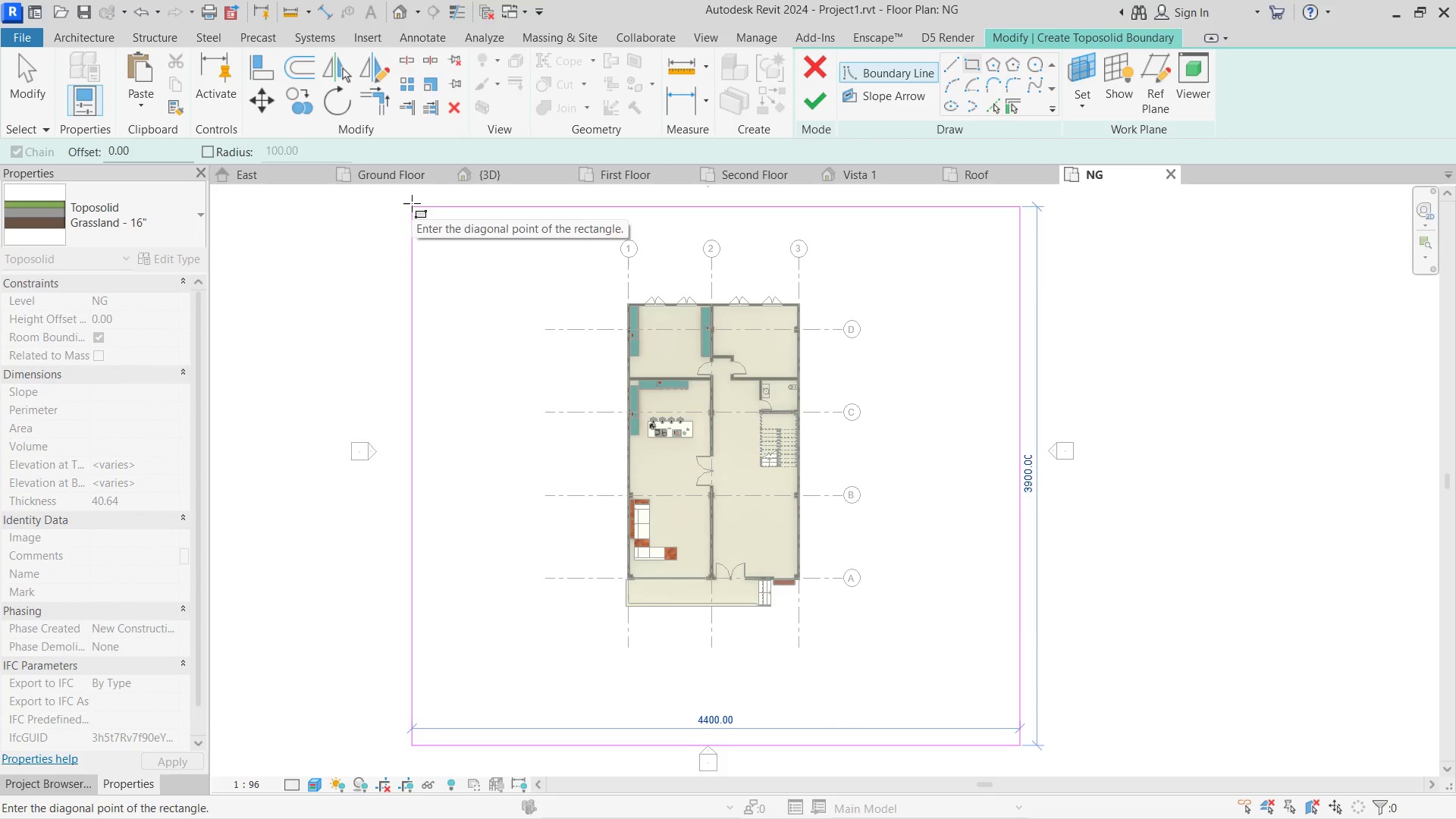 
left_click([435, 211])
 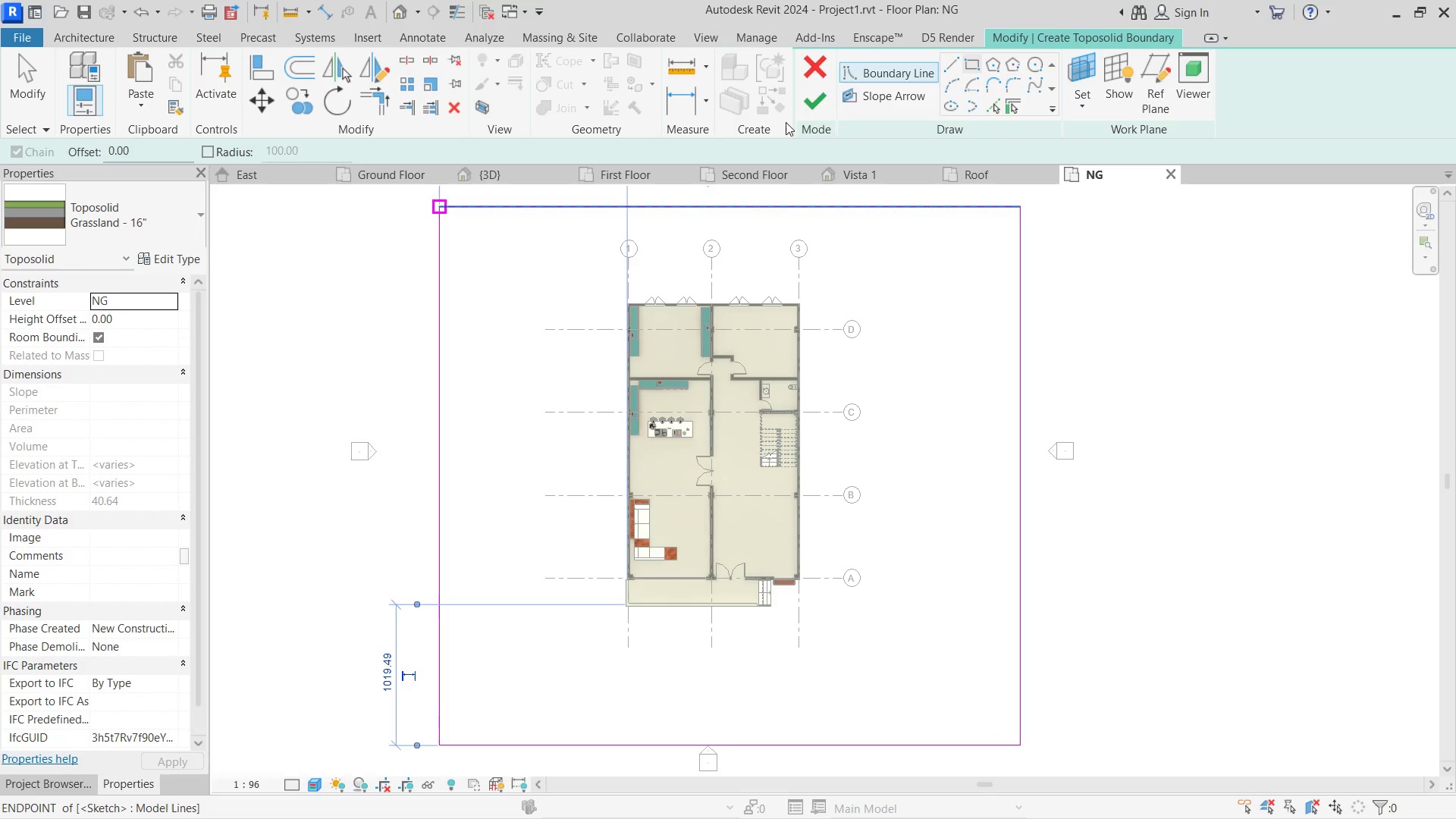 
left_click([804, 104])
 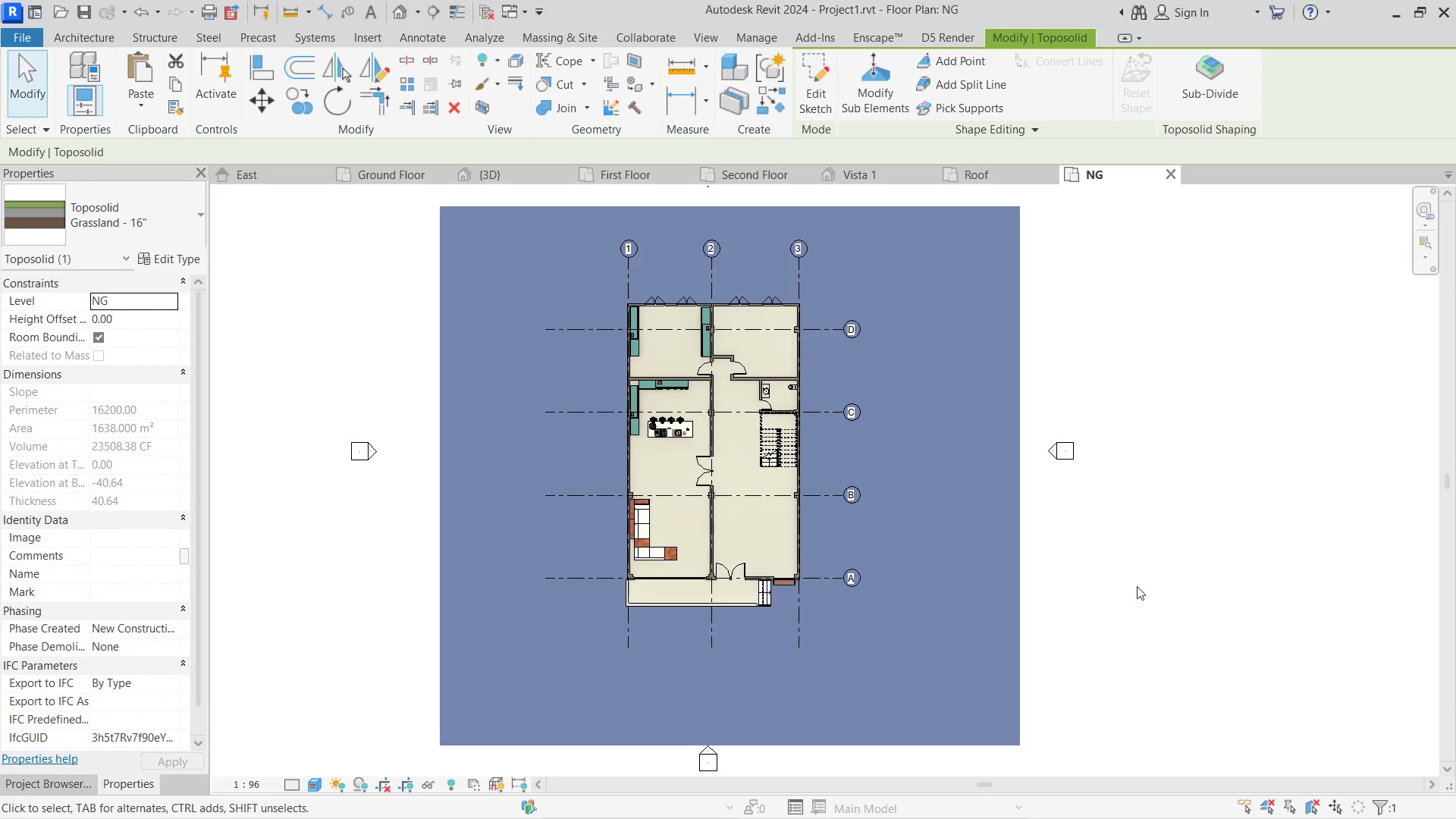 
left_click([1150, 629])
 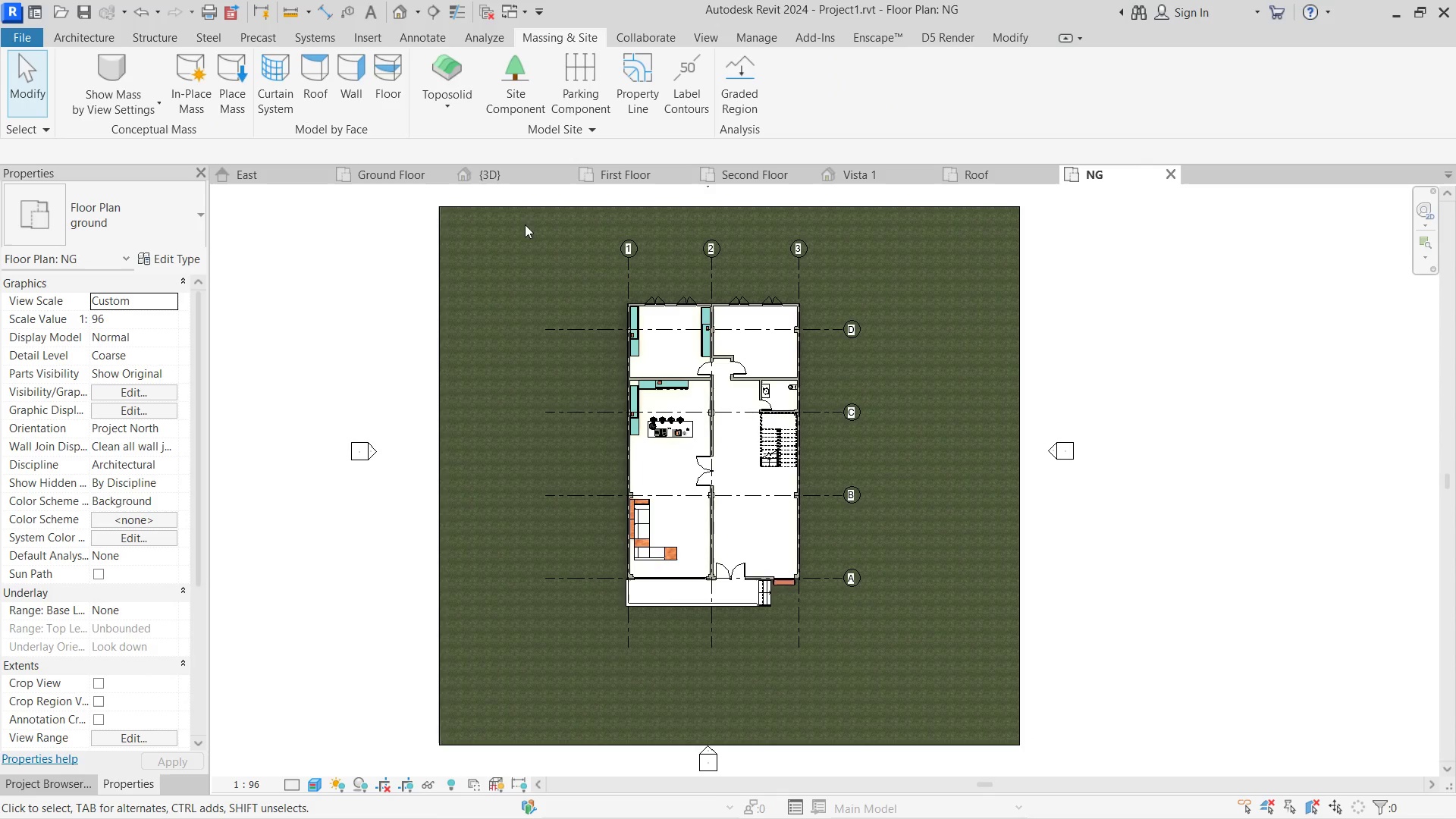 
left_click([484, 173])
 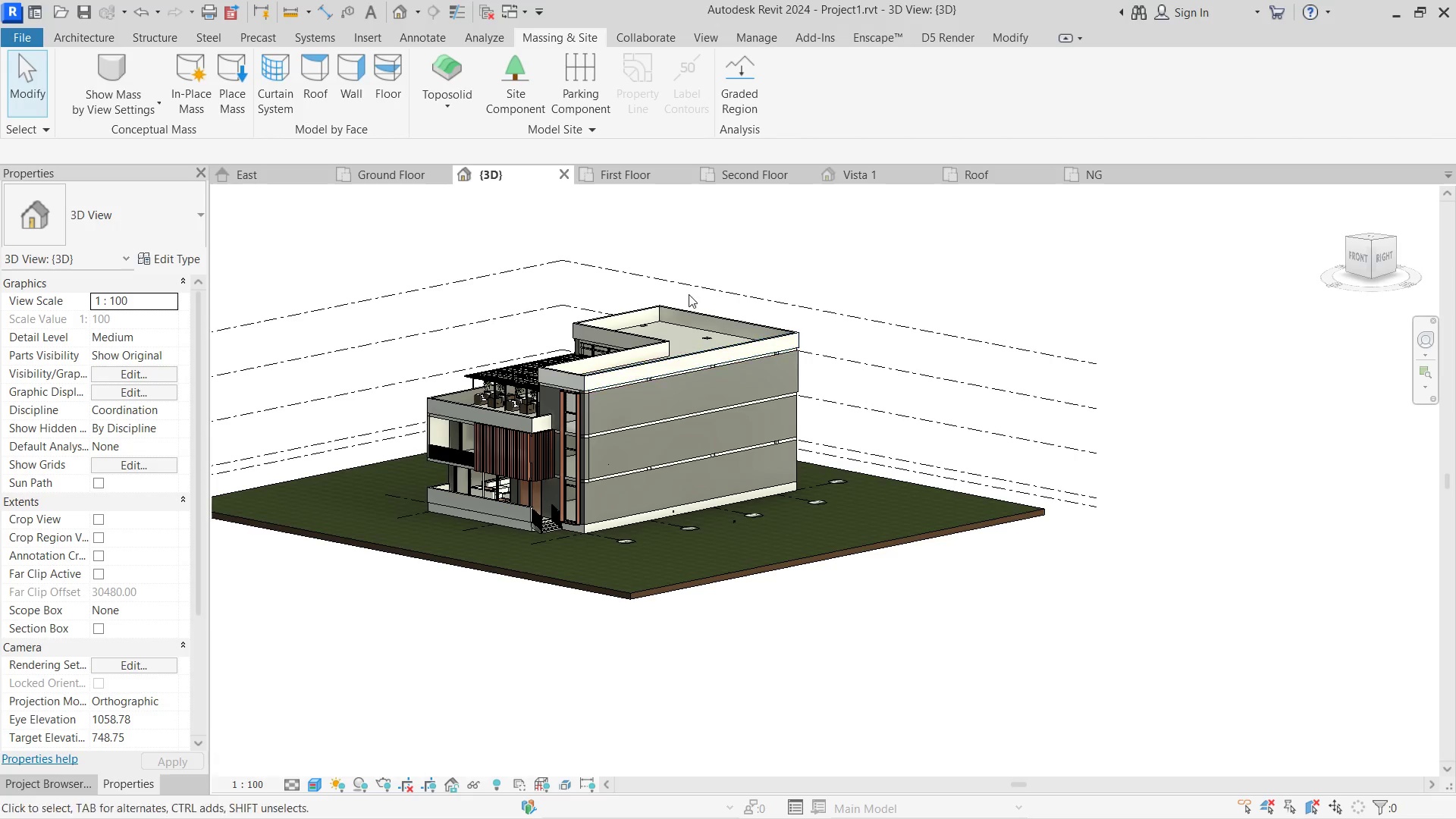 
hold_key(key=ShiftLeft, duration=5.39)
 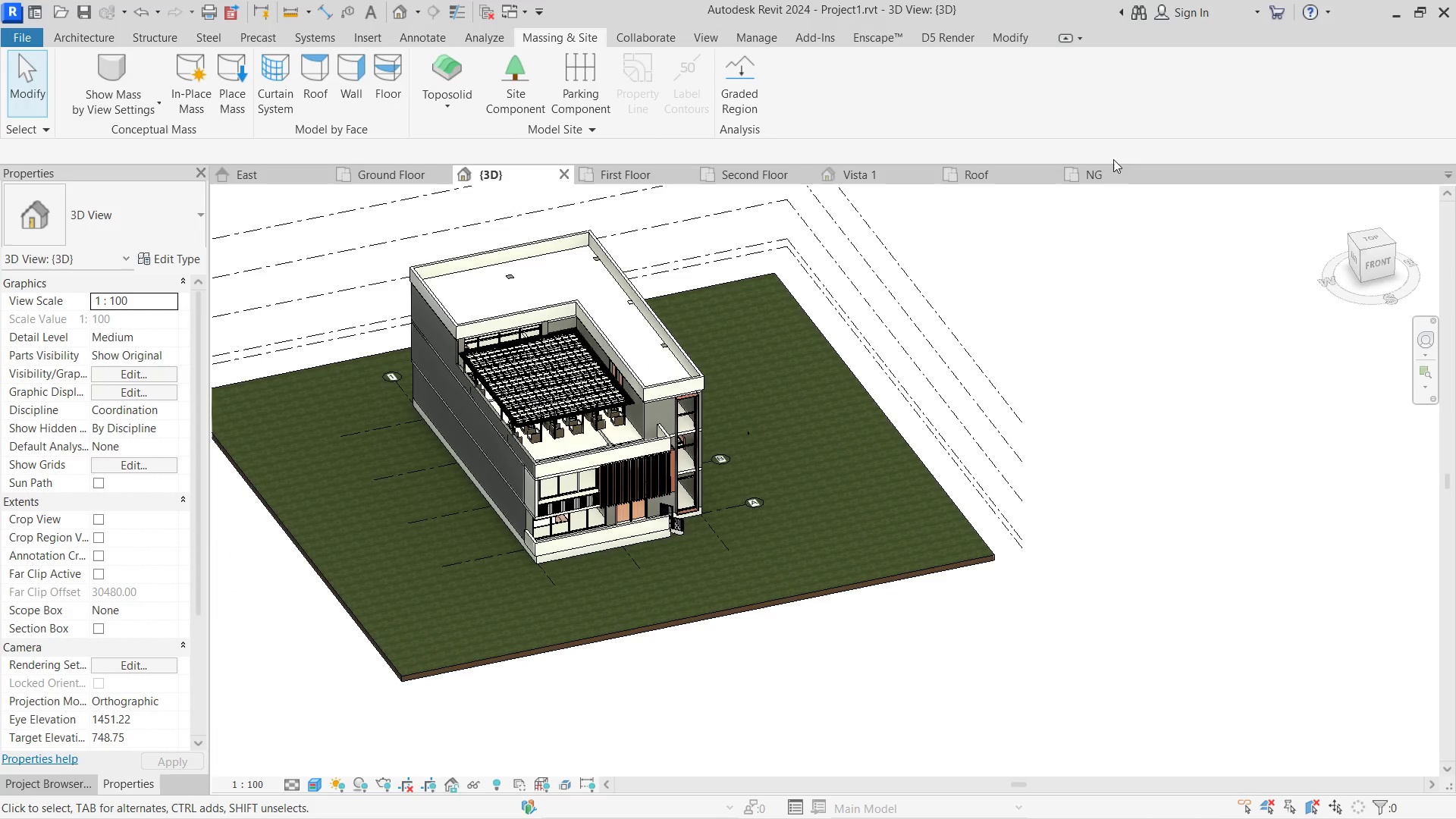 
left_click([1114, 171])
 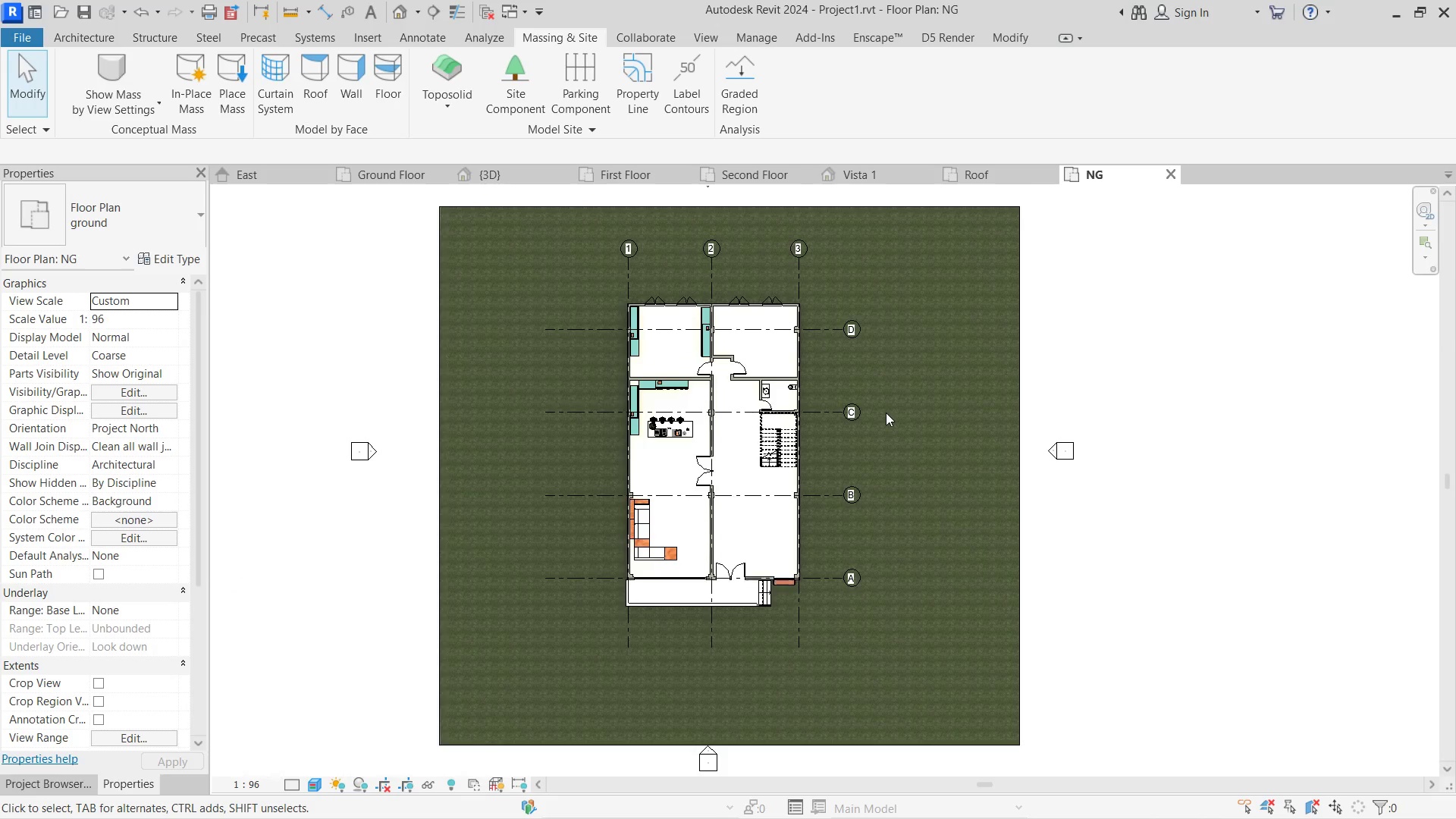 
type(wa)
 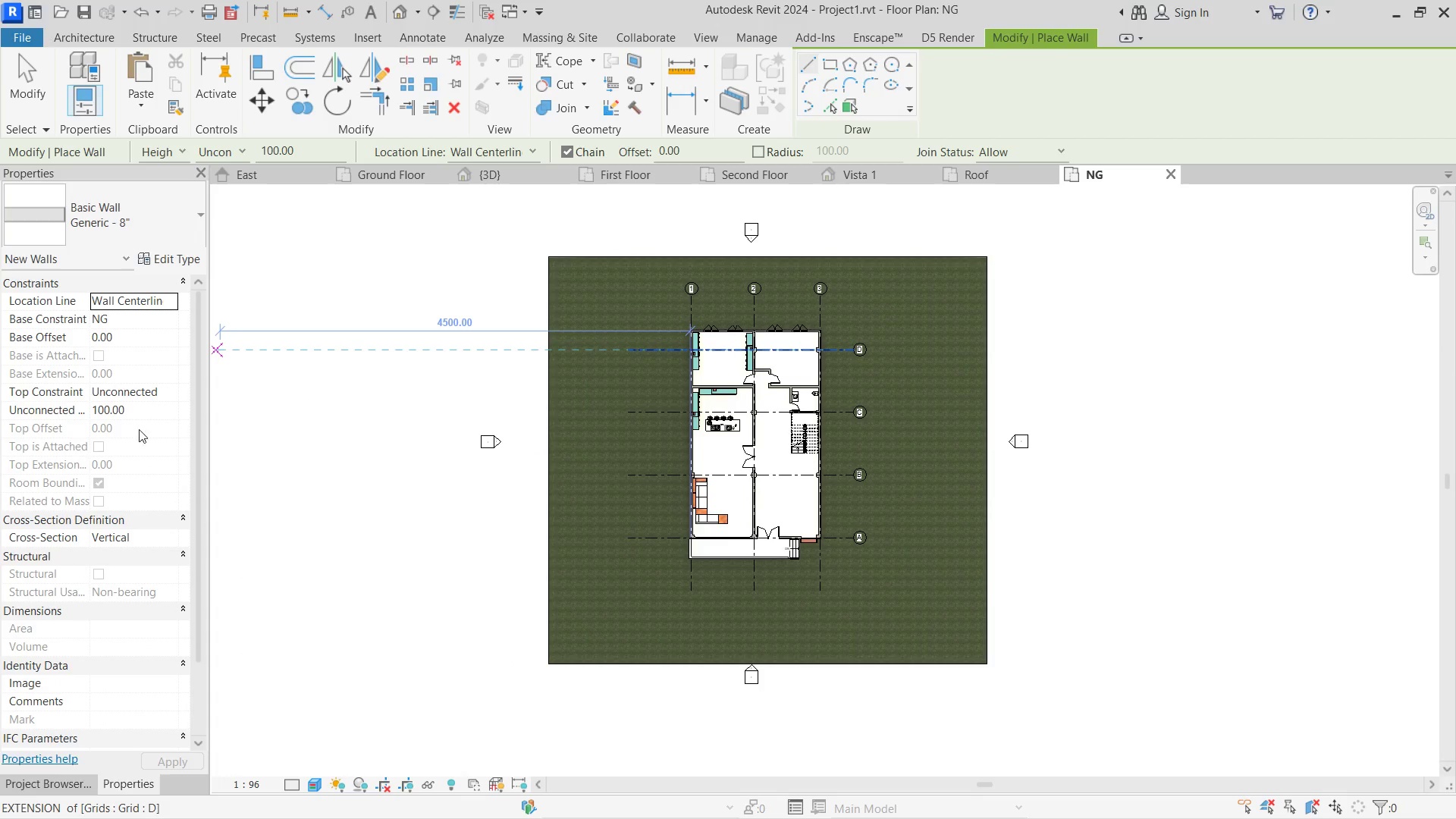 
scroll: coordinate [886, 413], scroll_direction: down, amount: 2.0
 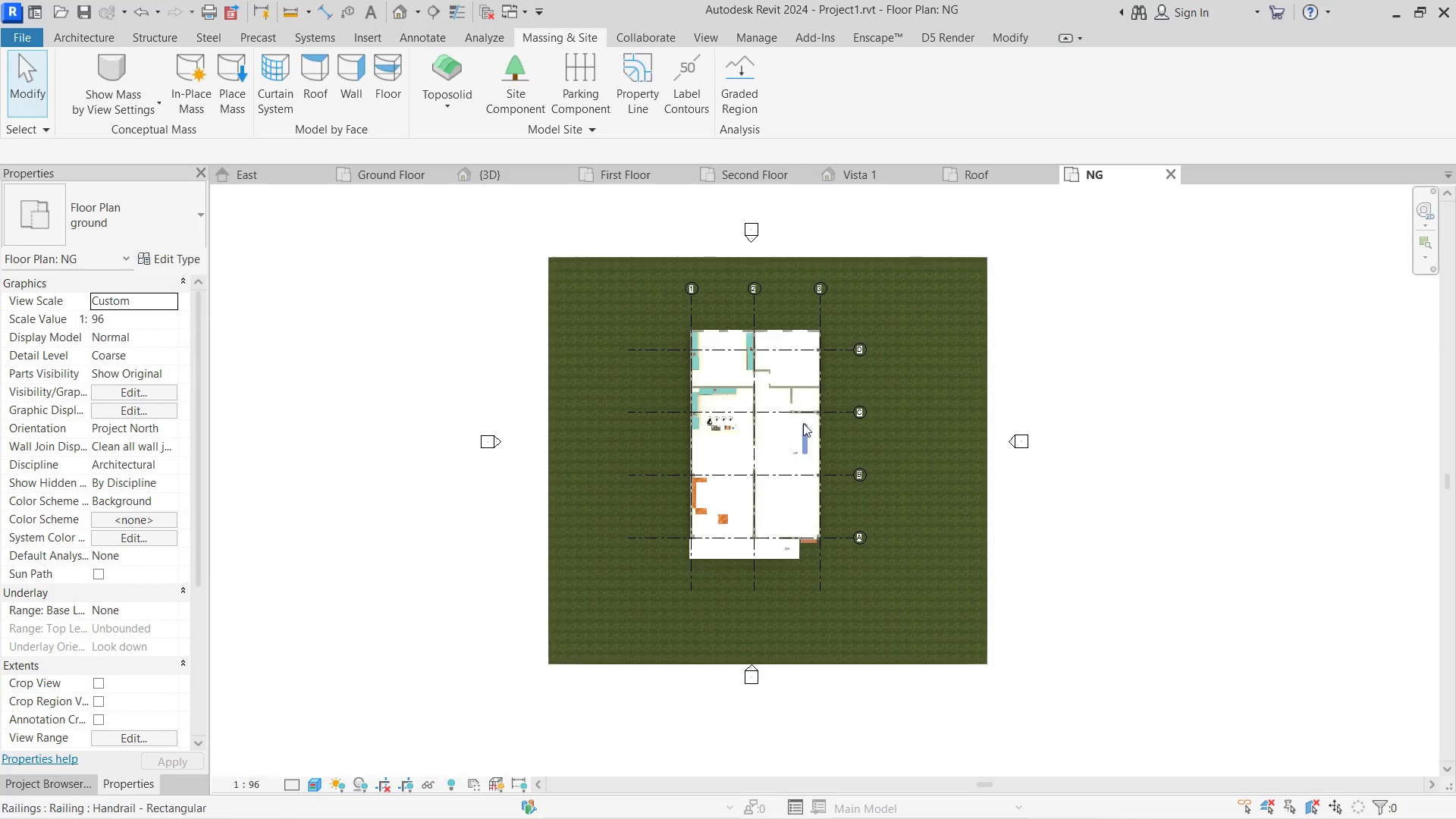 
left_click([168, 398])
 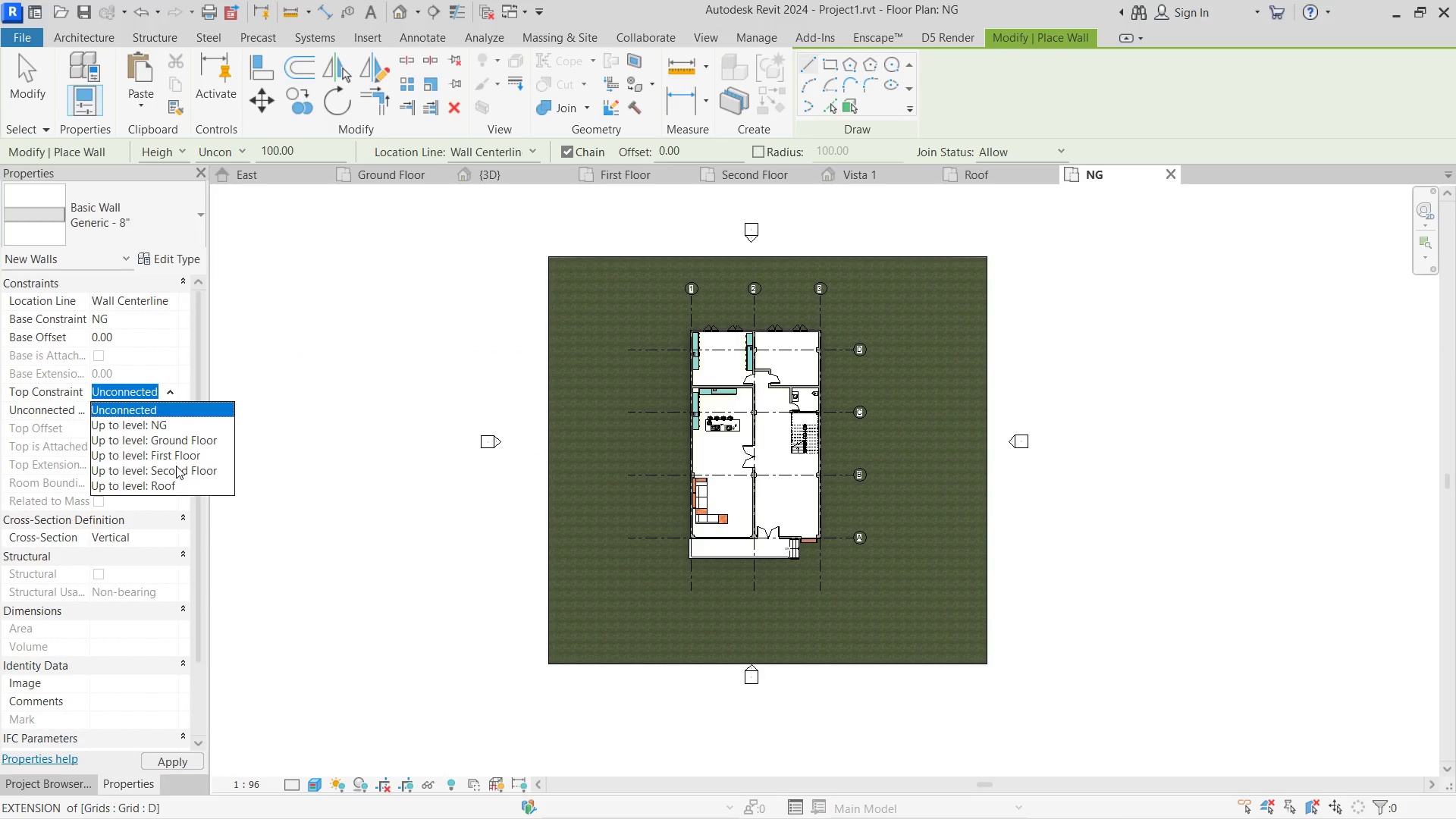 
left_click([185, 457])
 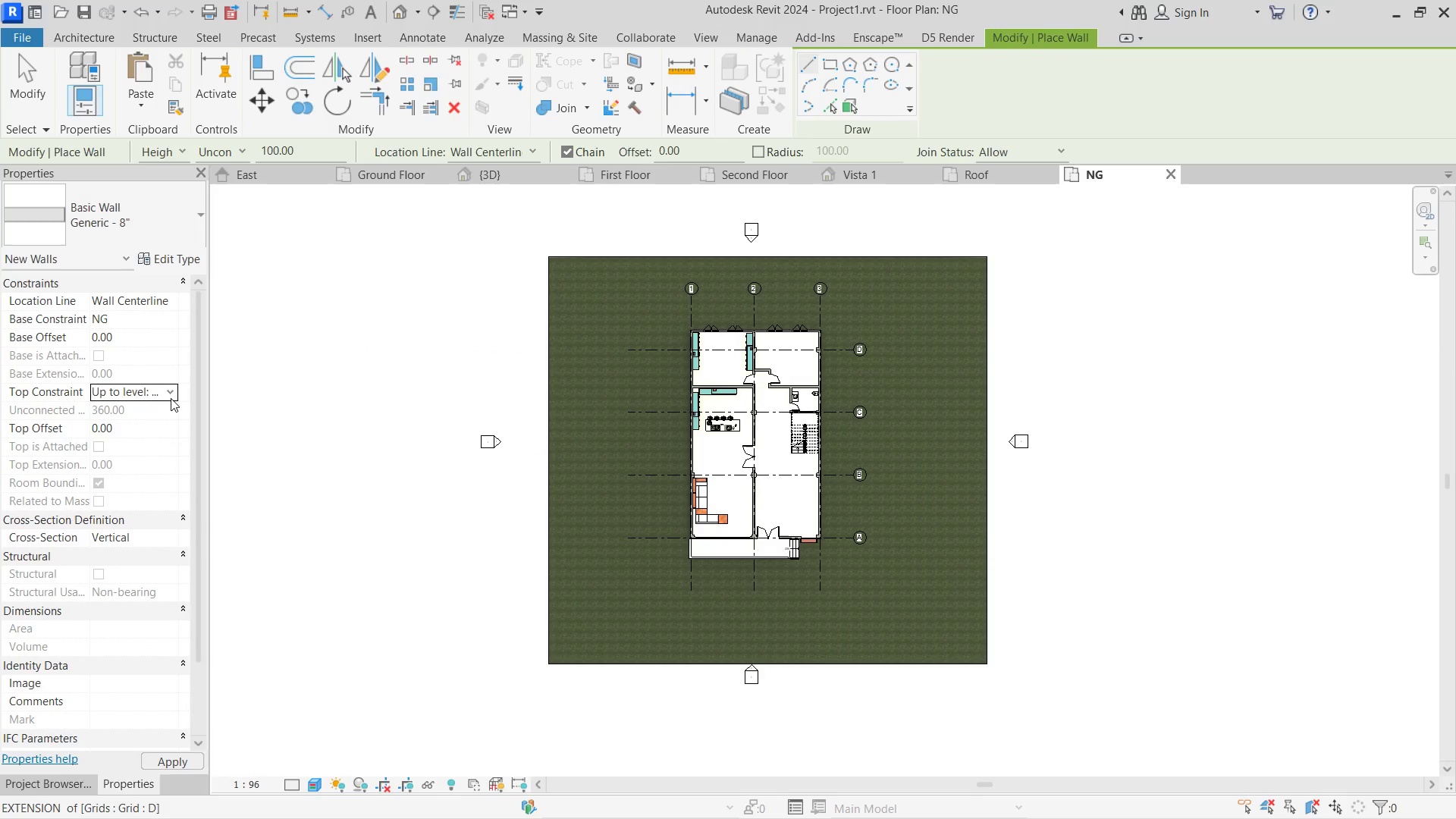 
left_click([171, 398])
 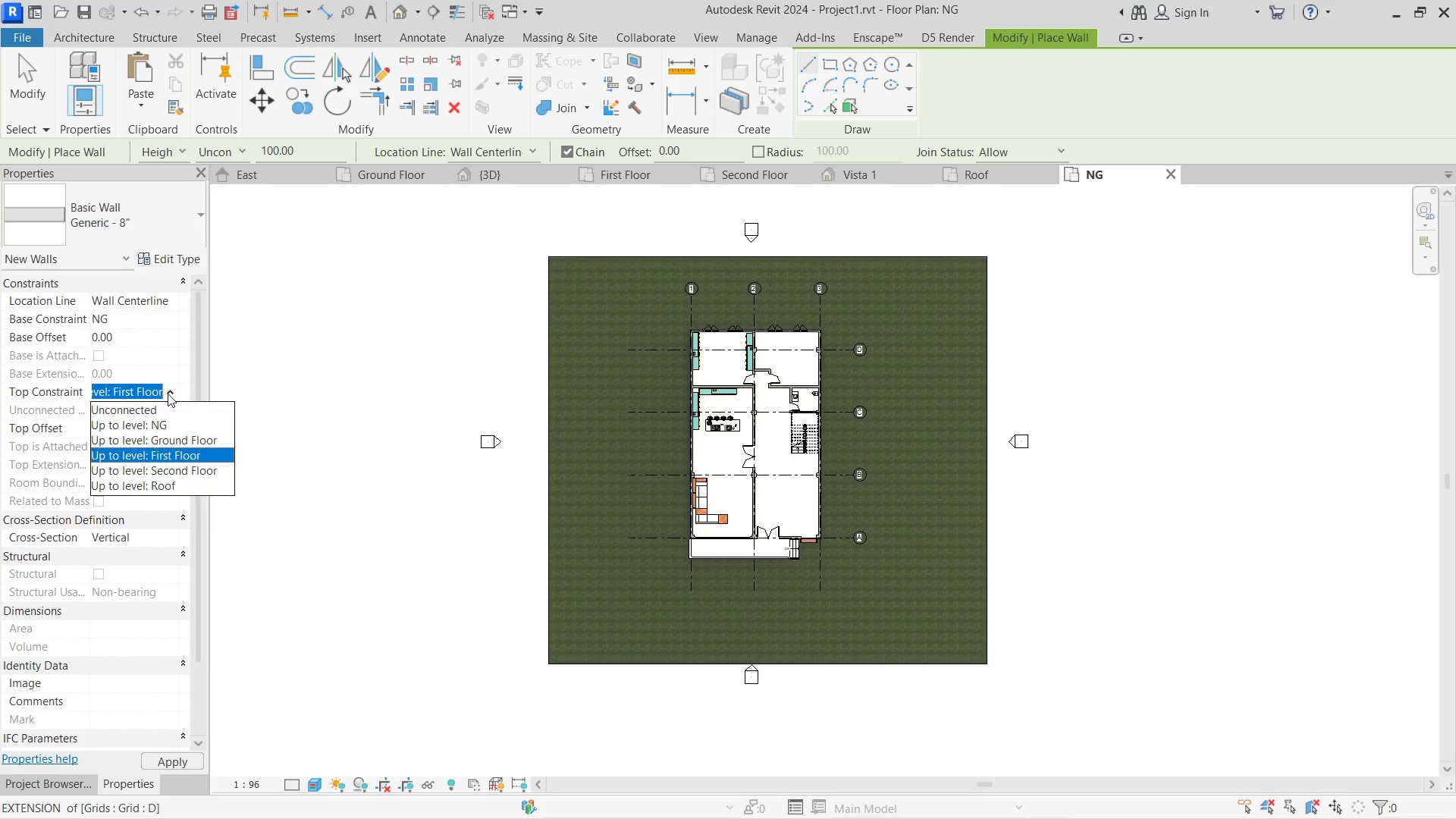 
double_click([168, 394])
 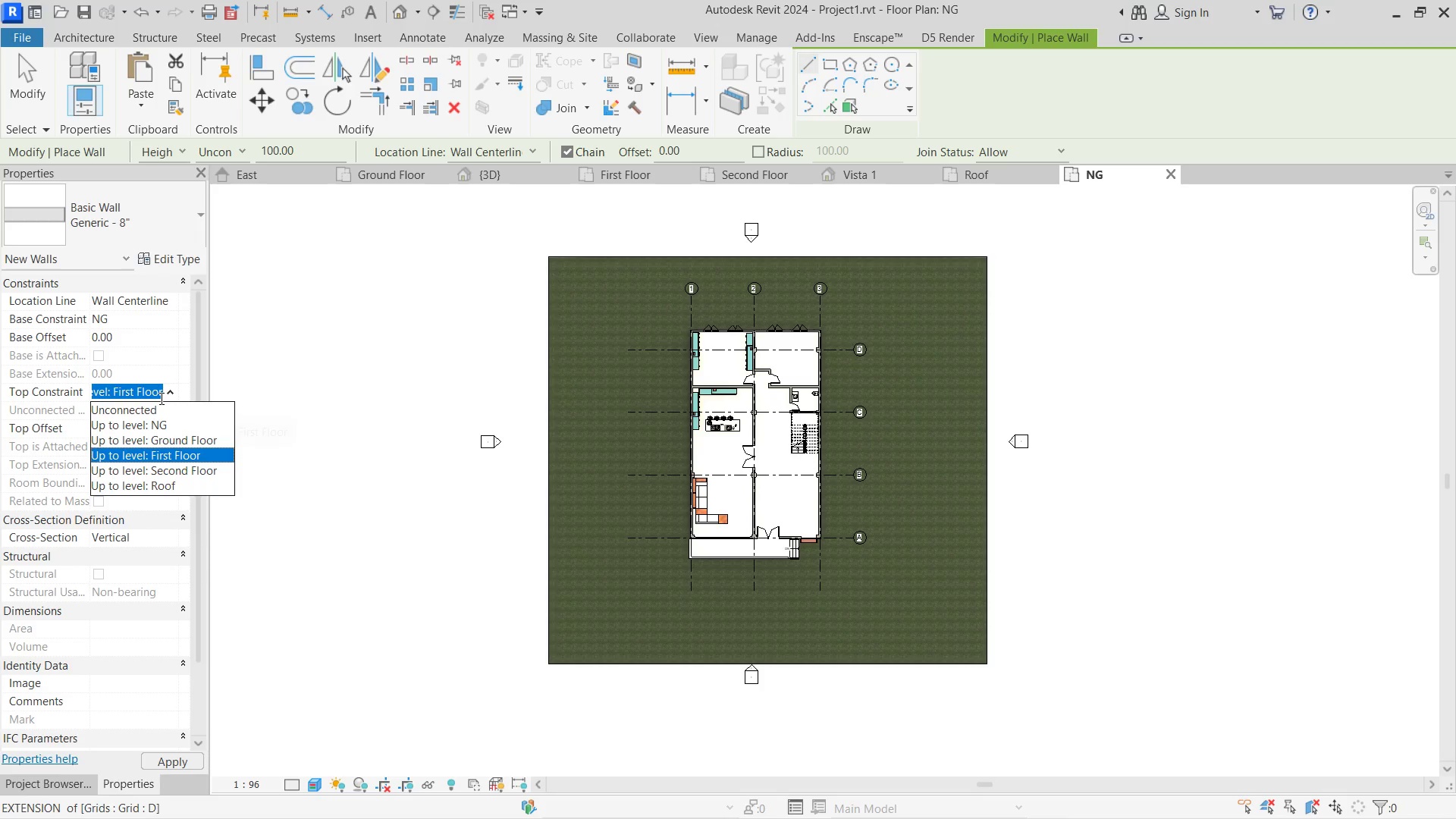 
left_click([175, 388])
 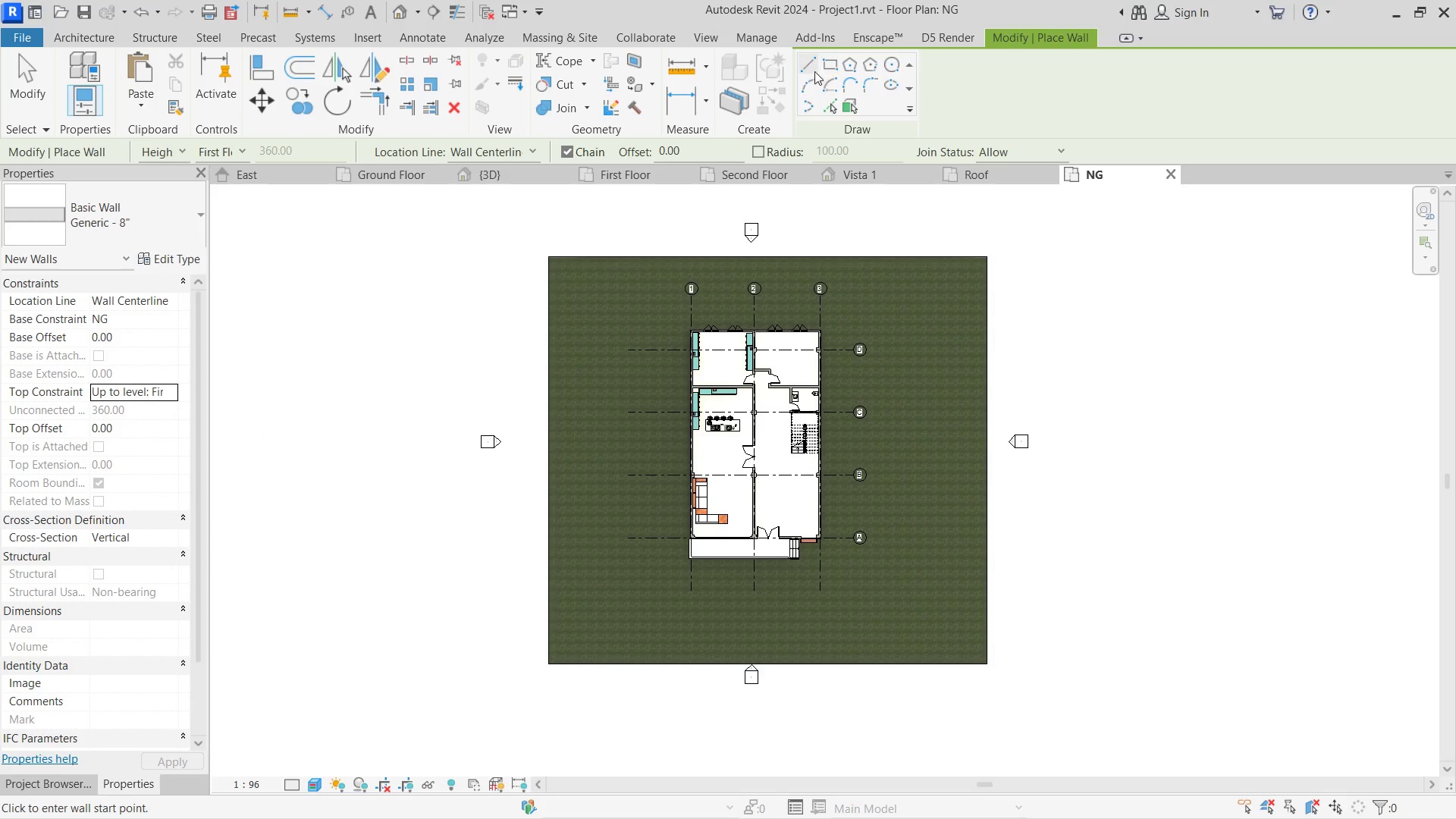 
left_click([830, 65])
 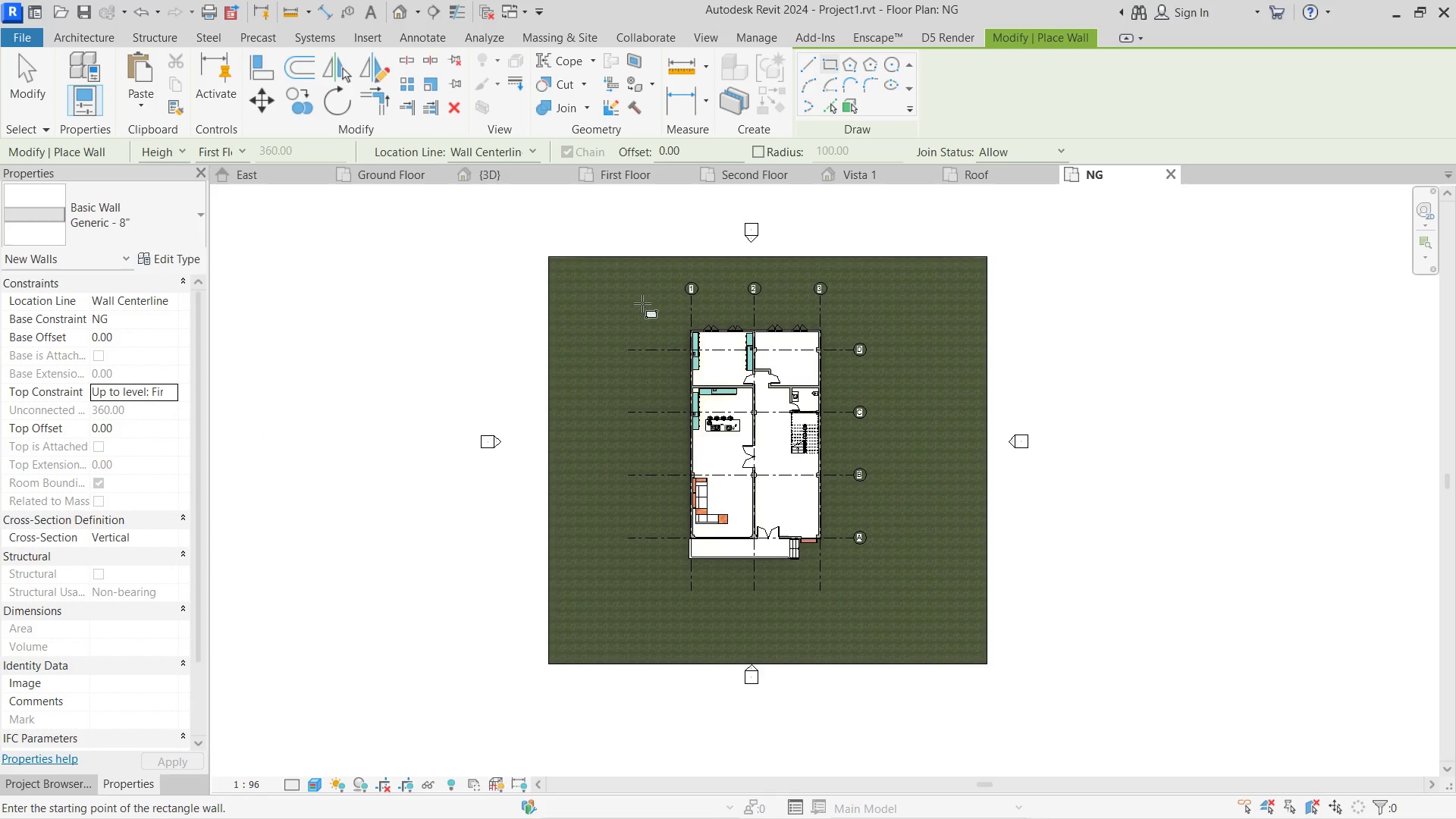 
left_click([642, 303])
 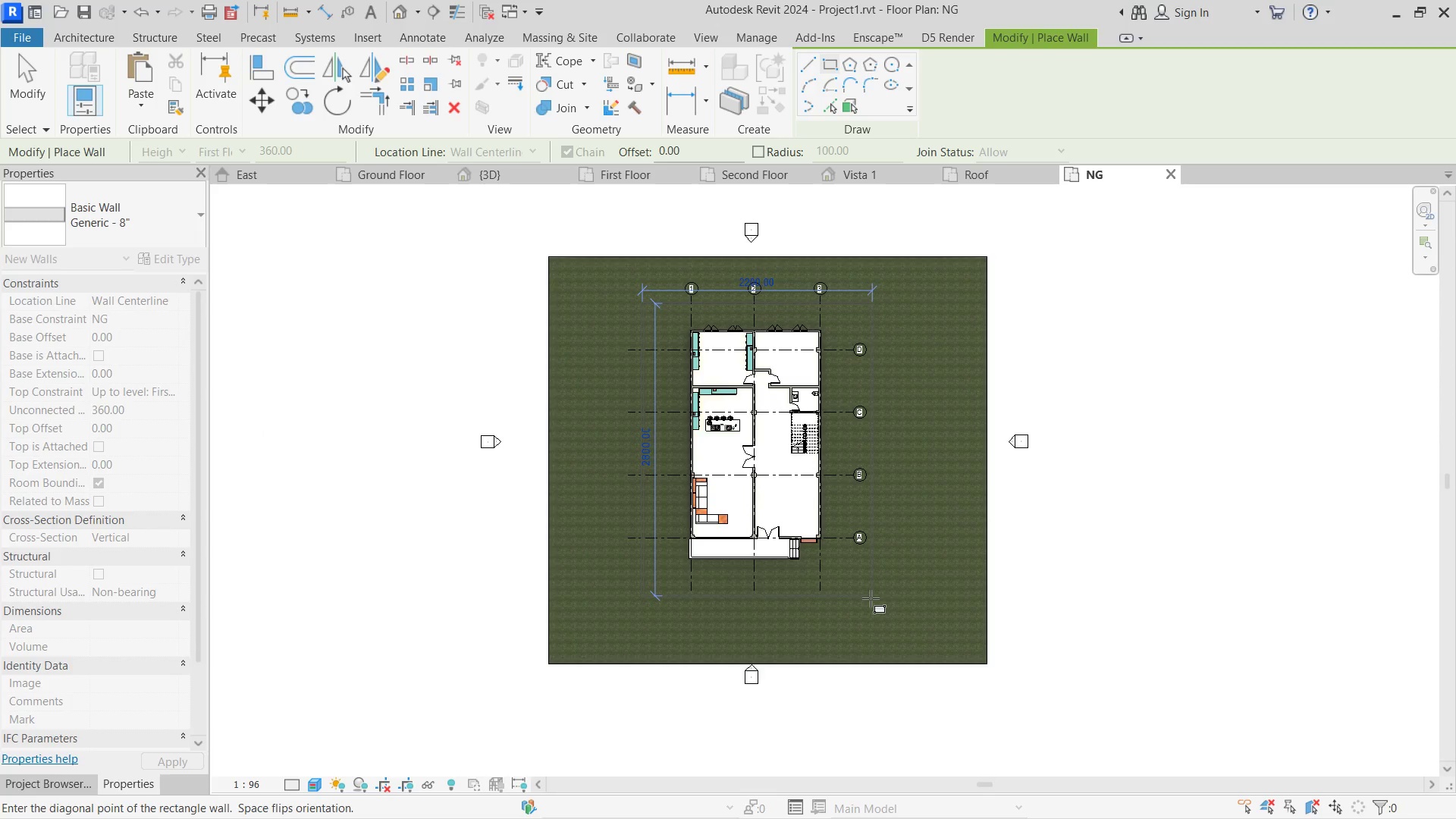 
left_click([874, 599])
 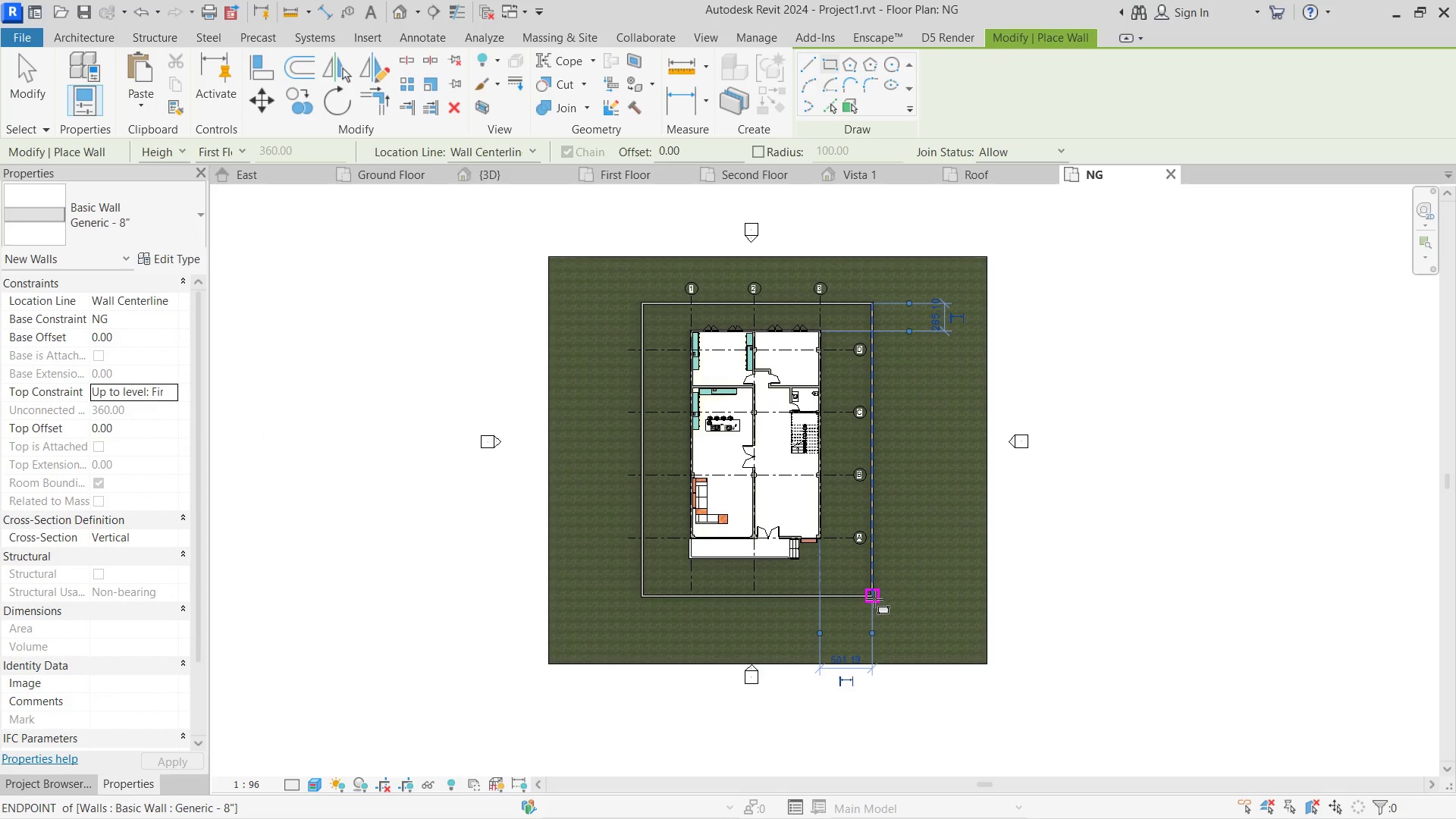 
key(Escape)
 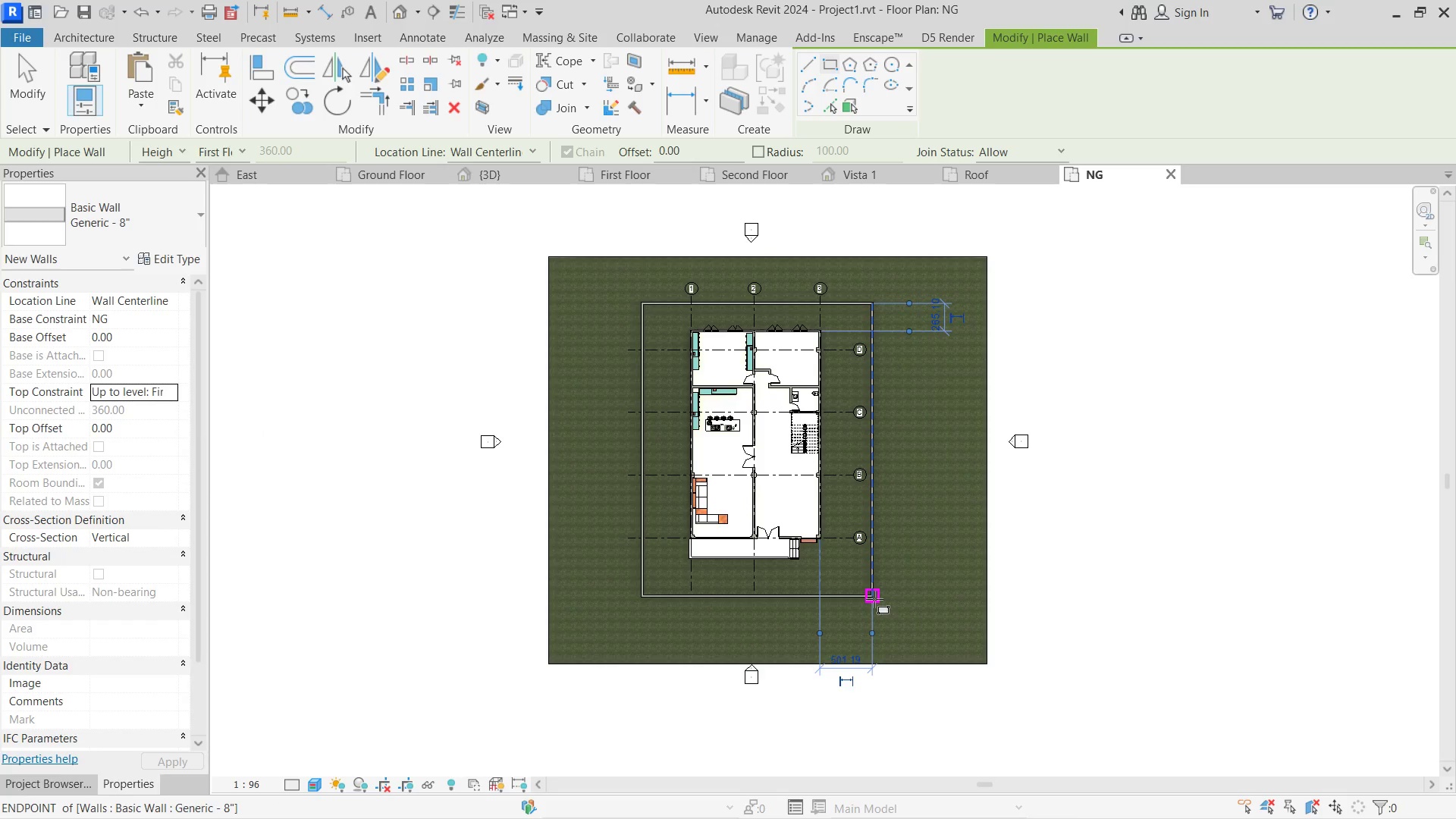 
key(Escape)
 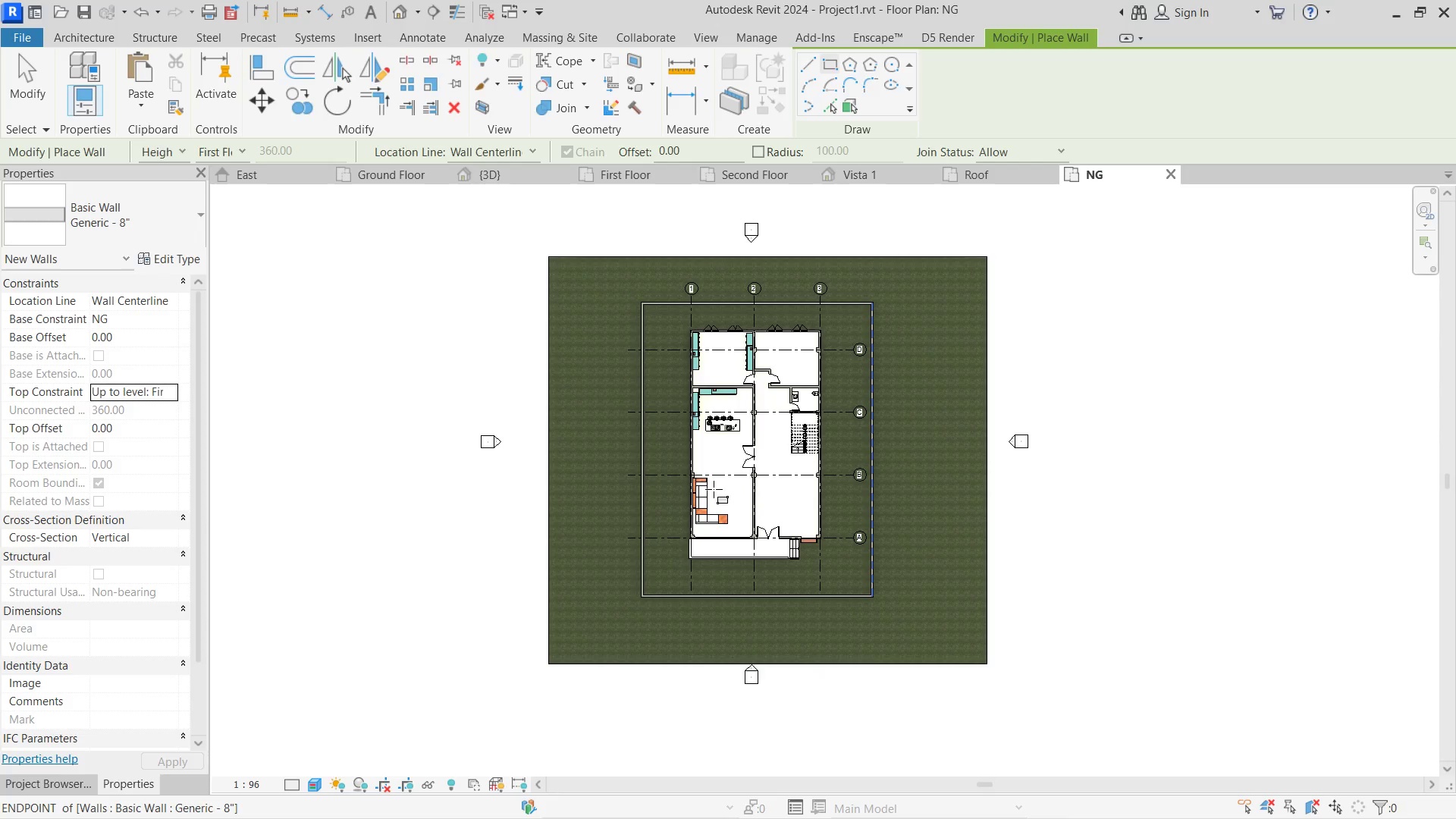 
key(Escape)
 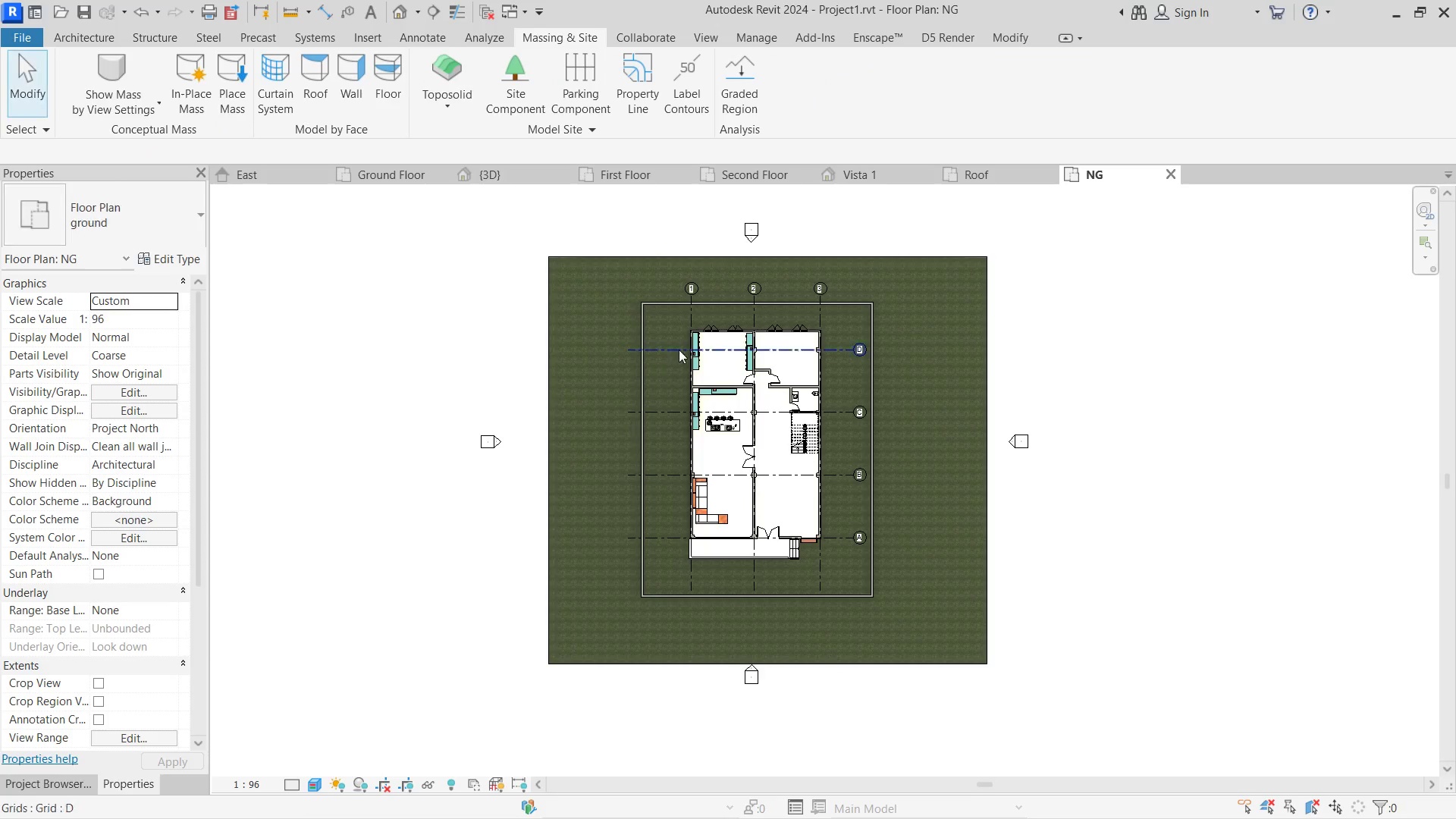 
key(Escape)
 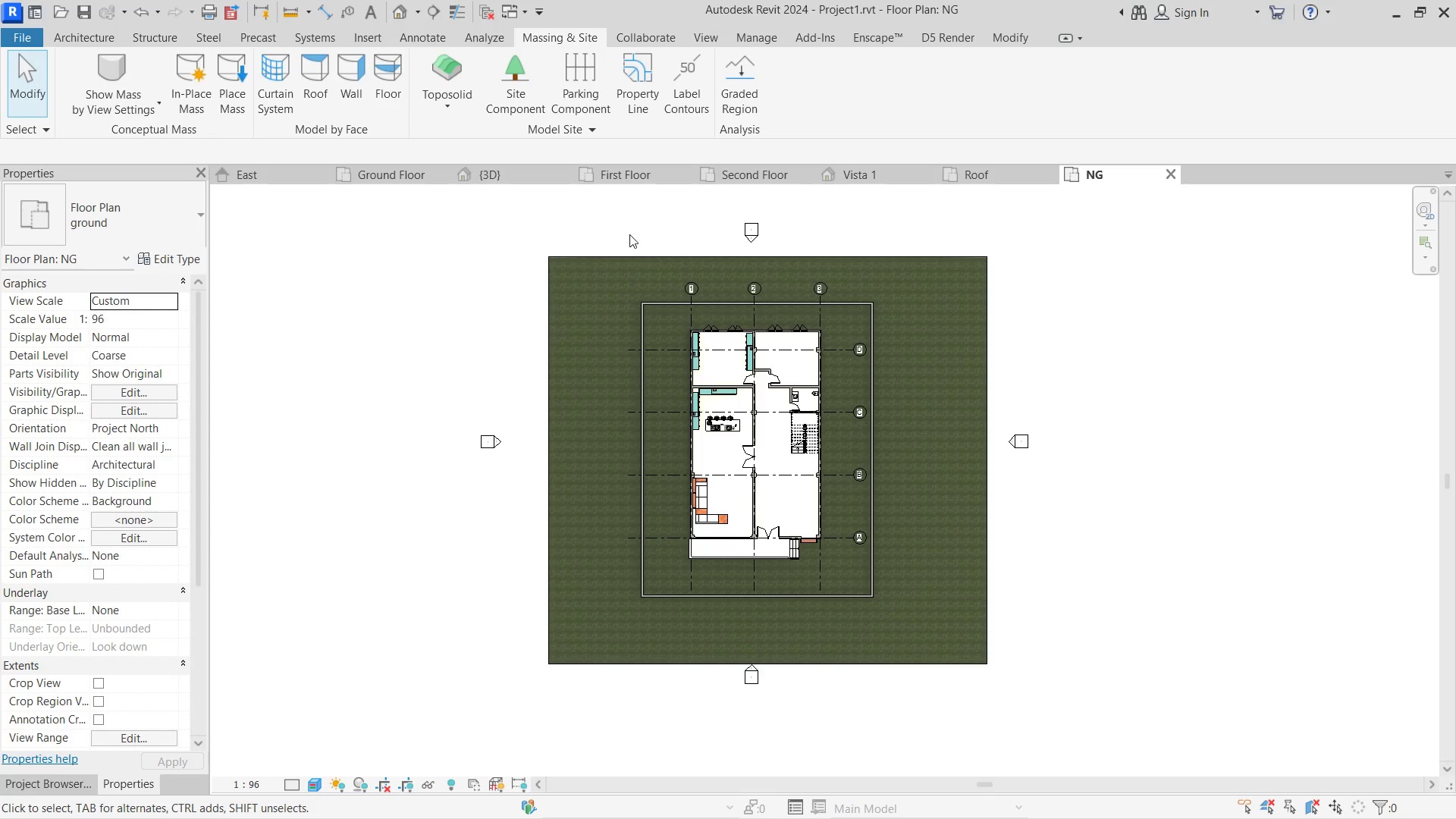 
key(Escape)
 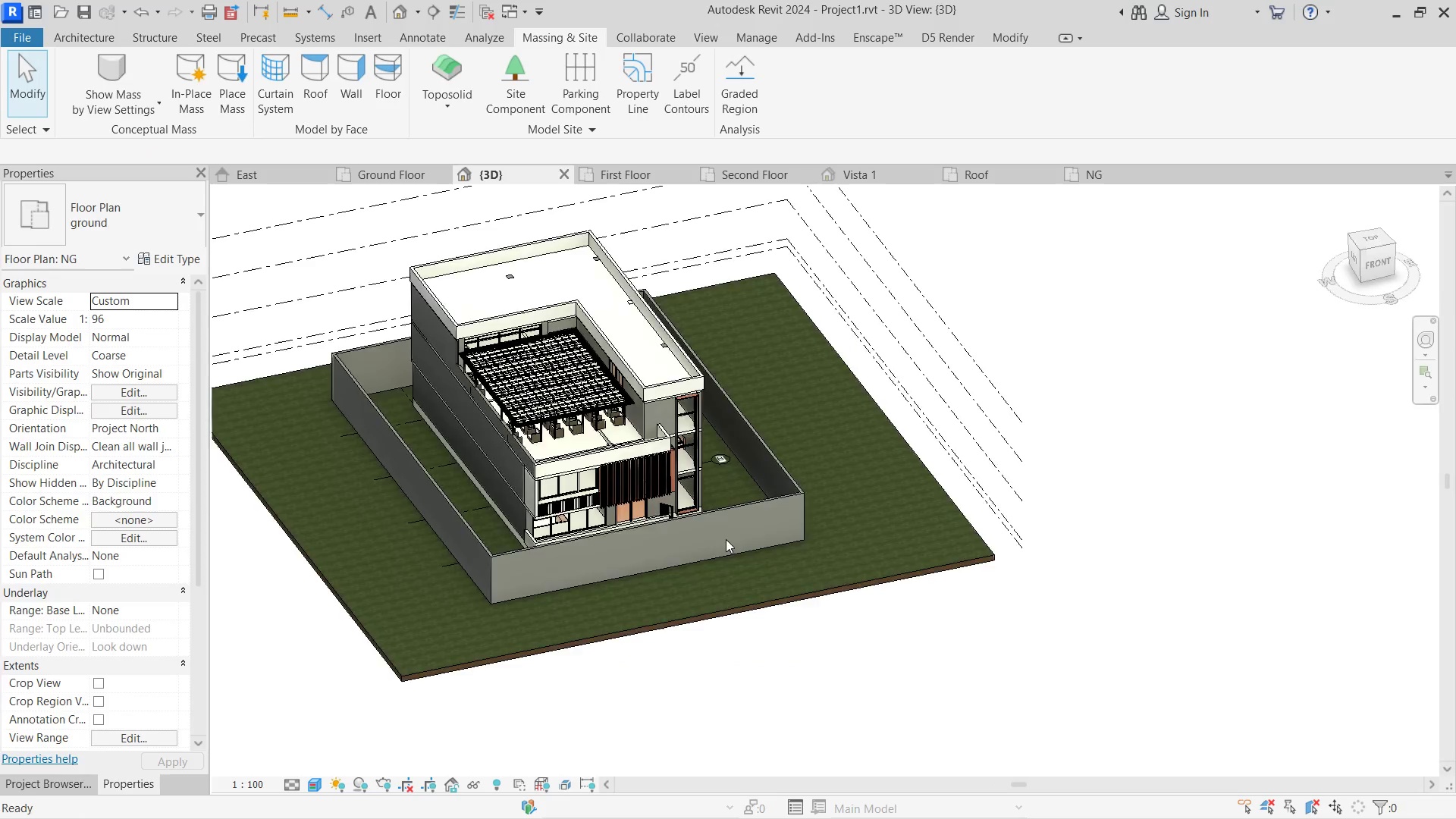 
hold_key(key=ShiftLeft, duration=2.09)
 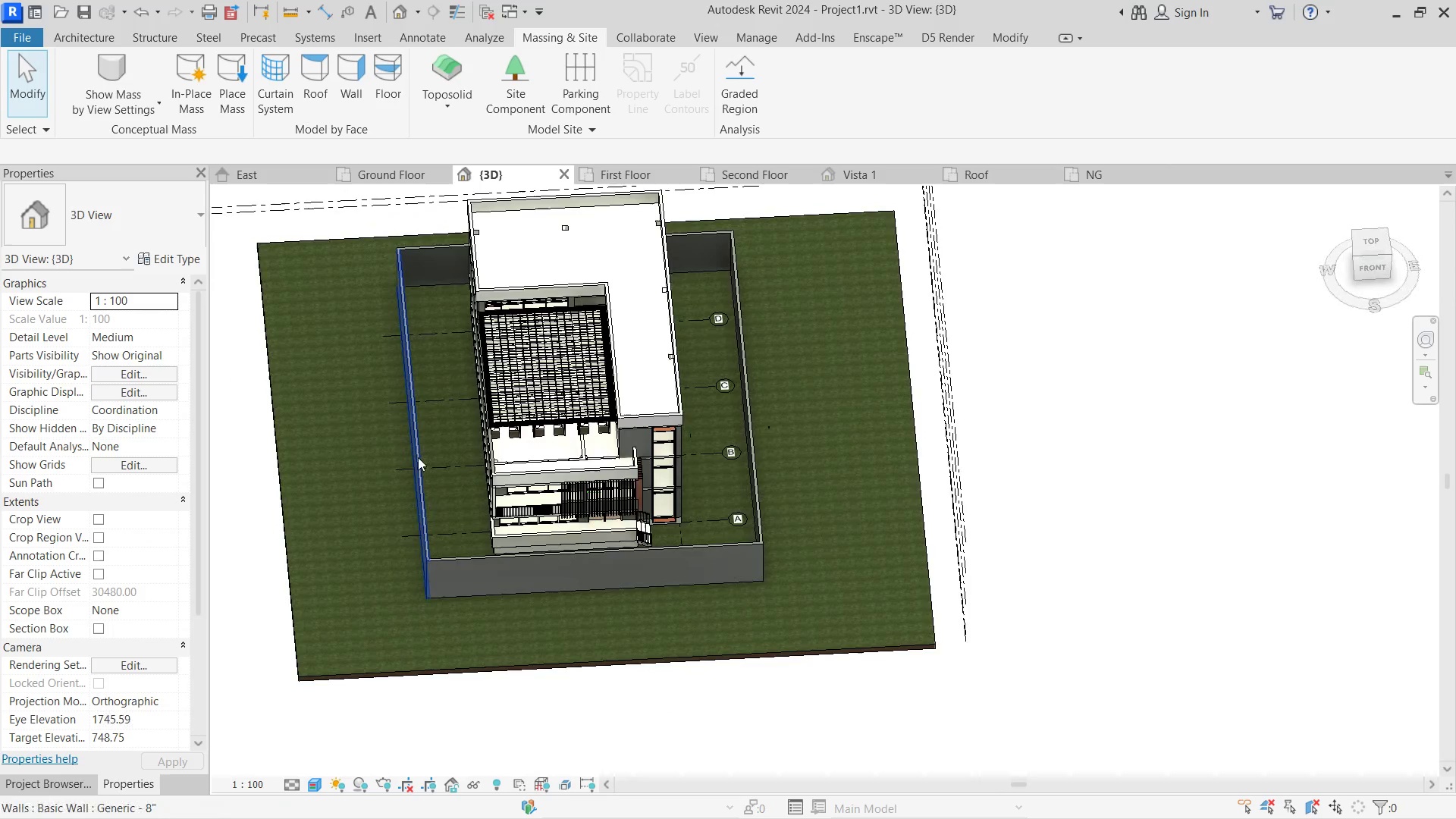 
scroll: coordinate [727, 541], scroll_direction: none, amount: 0.0
 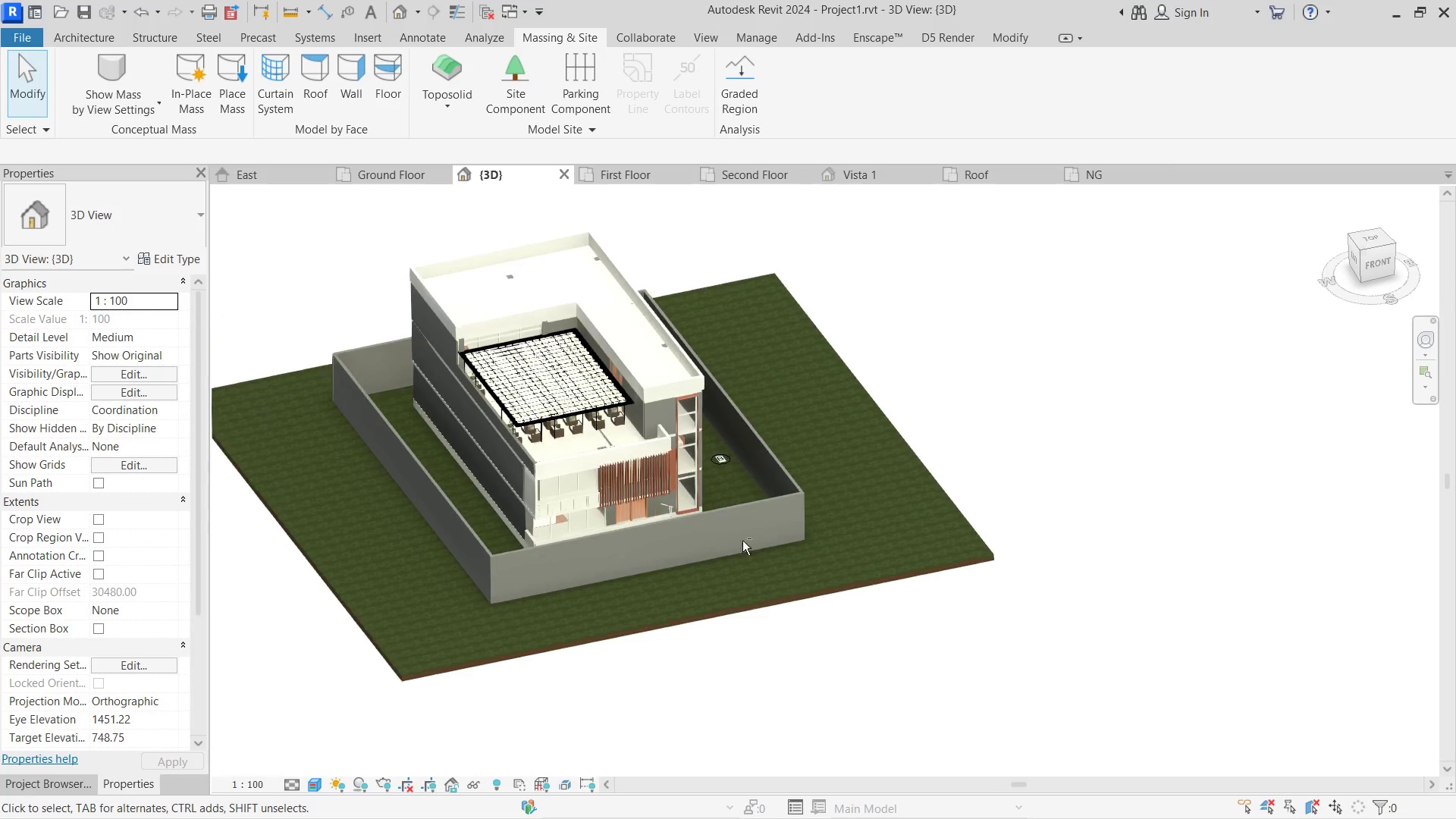 
left_click([418, 457])
 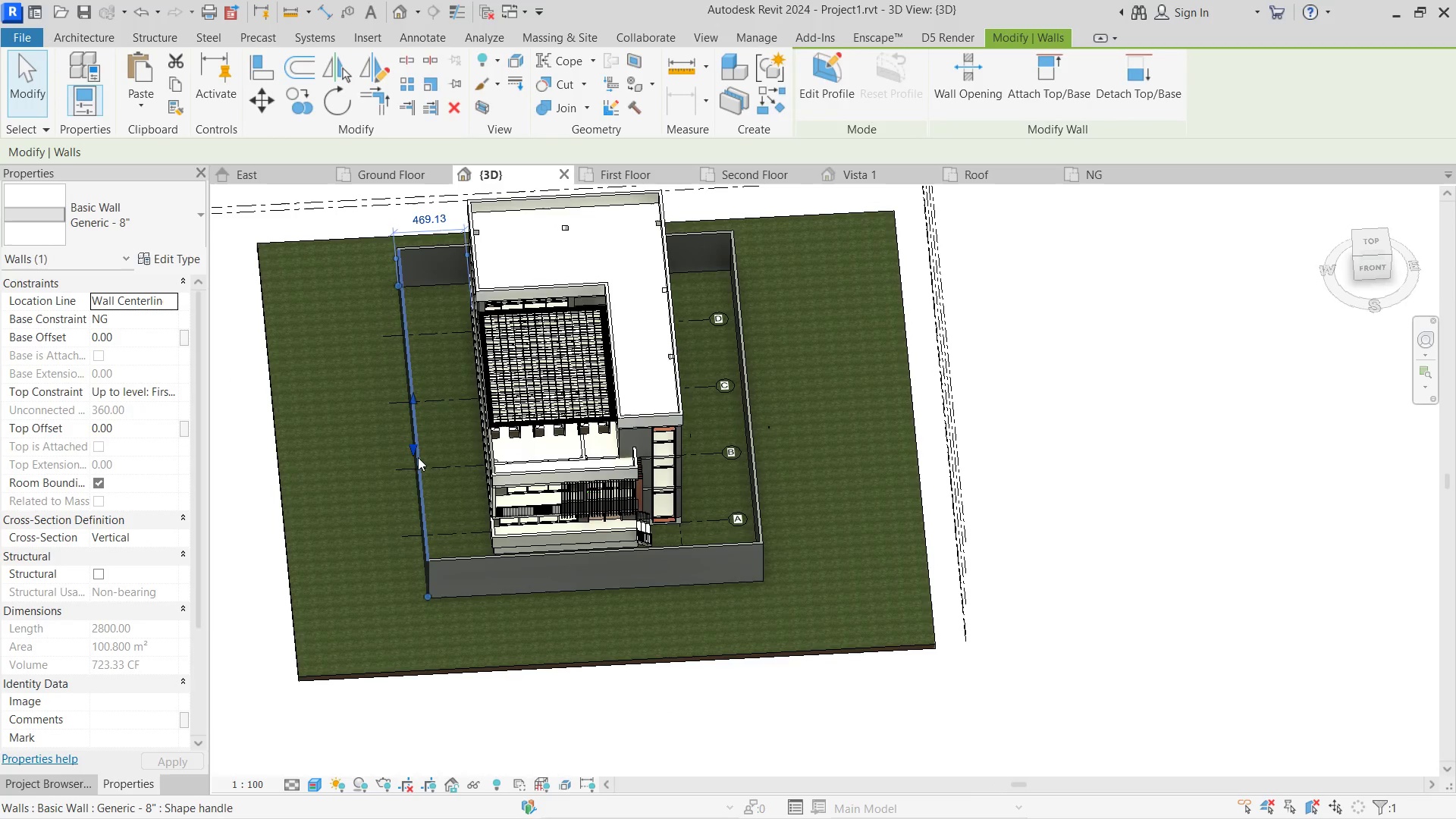 
key(ArrowRight)
 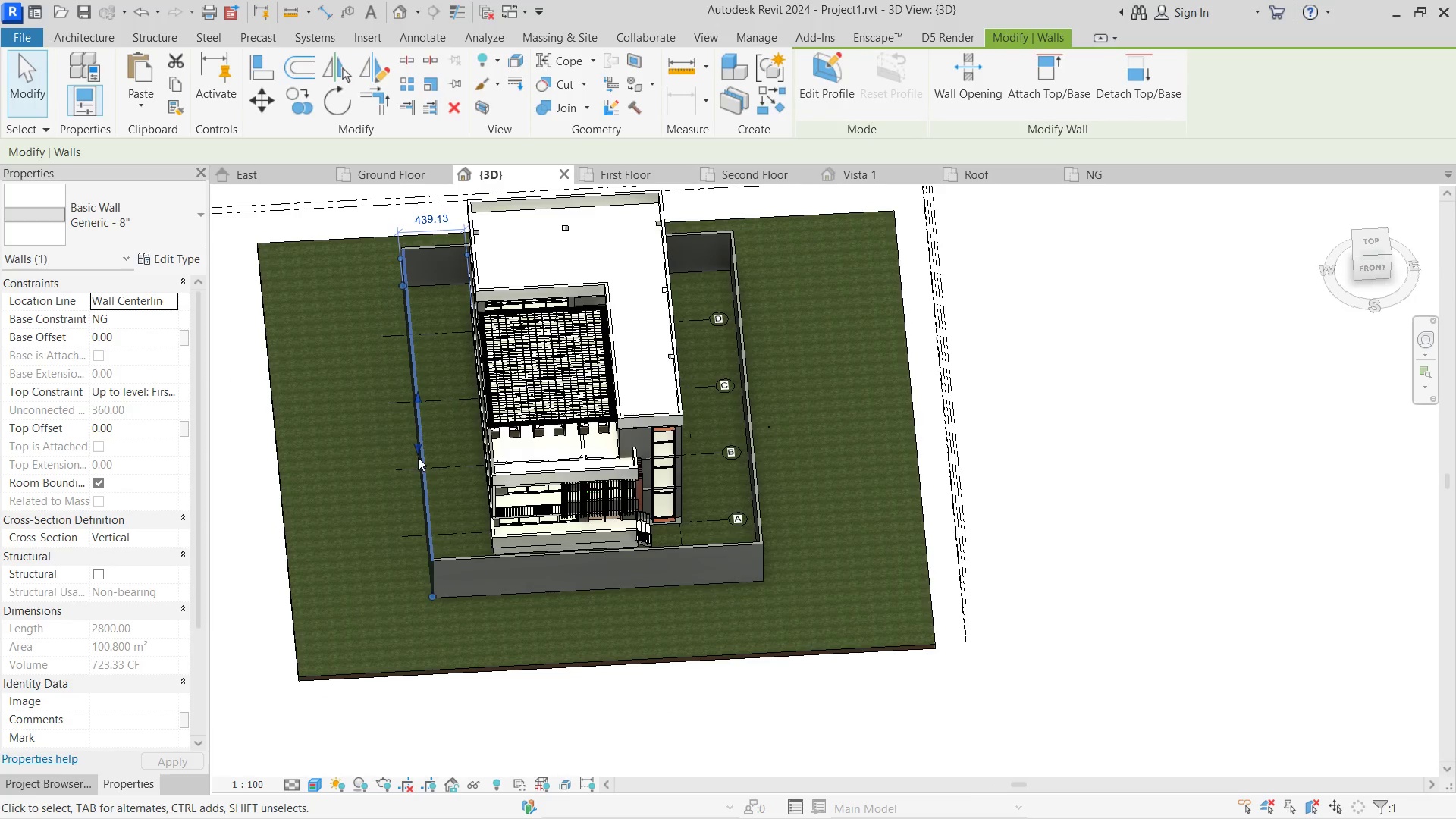 
key(ArrowRight)
 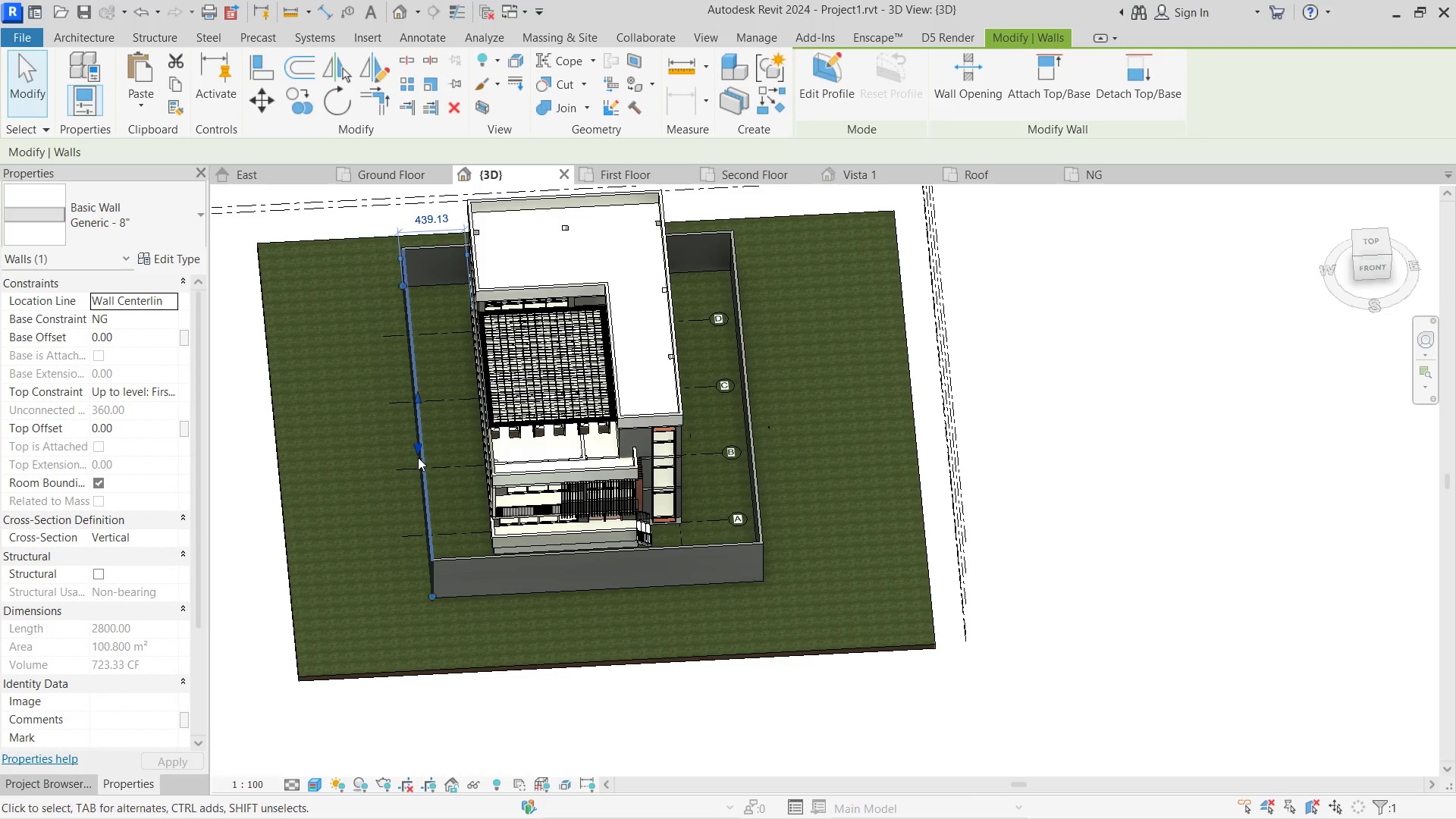 
hold_key(key=ArrowRight, duration=0.31)
 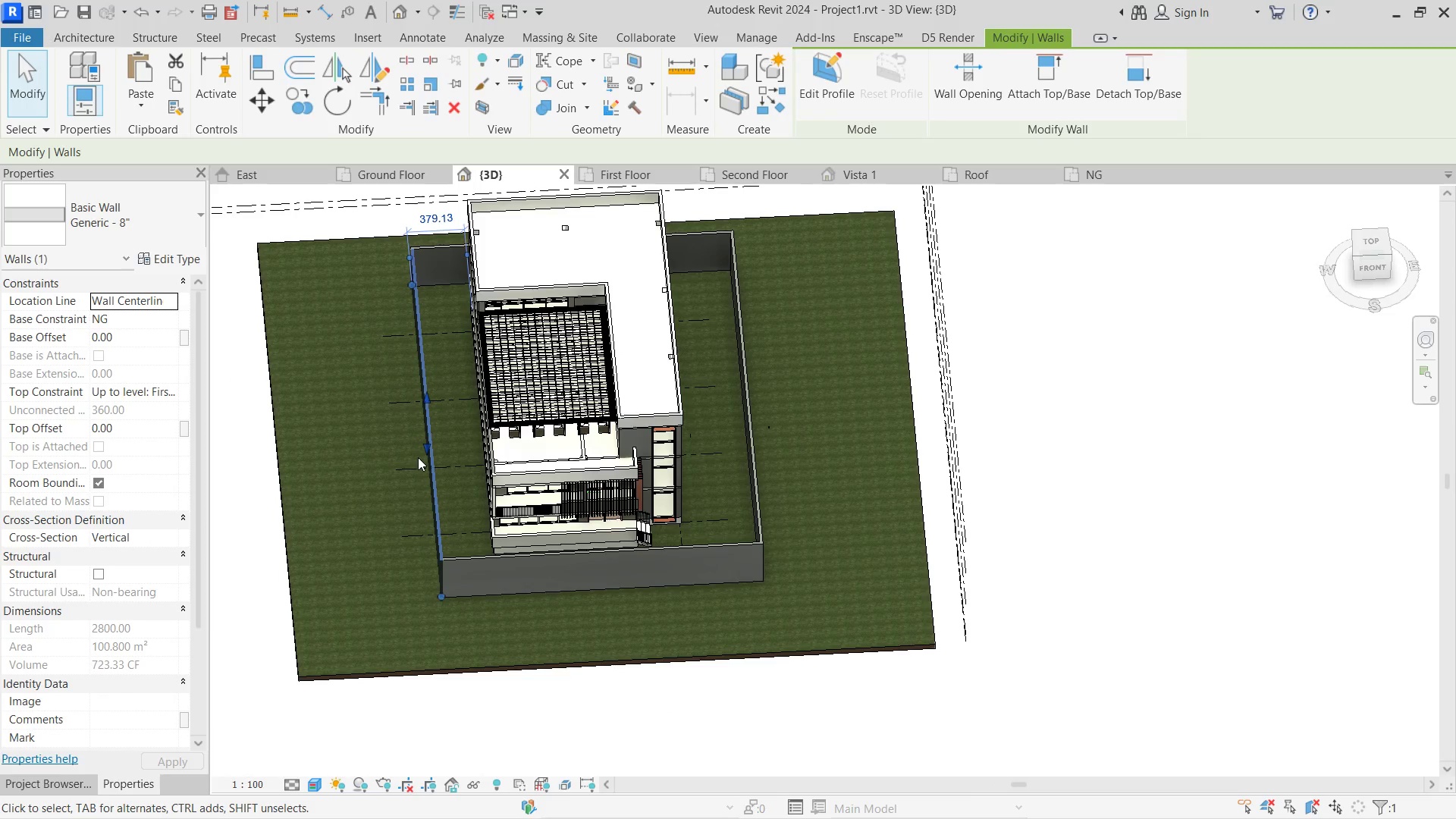 
key(ArrowRight)
 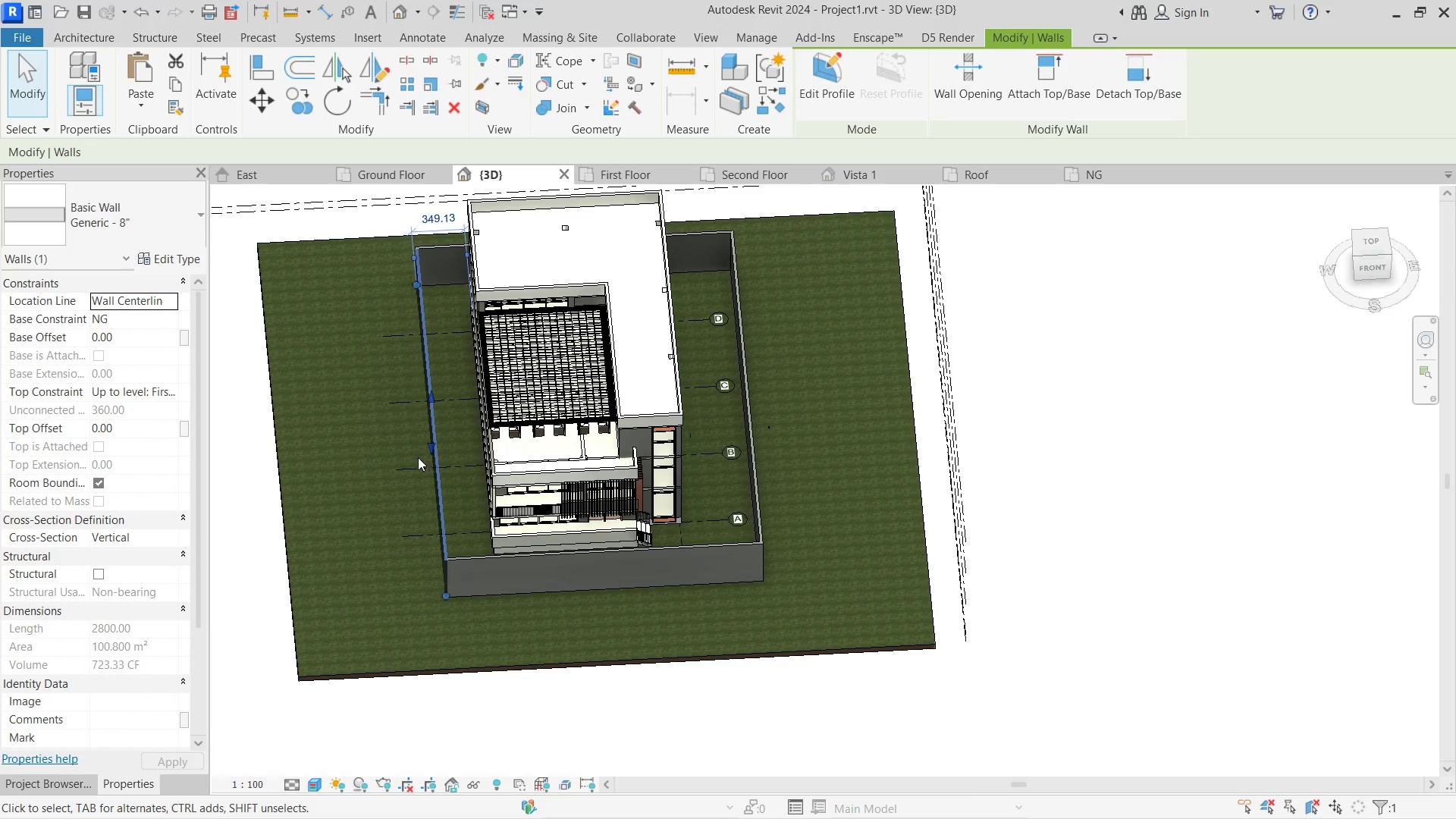 
key(ArrowRight)
 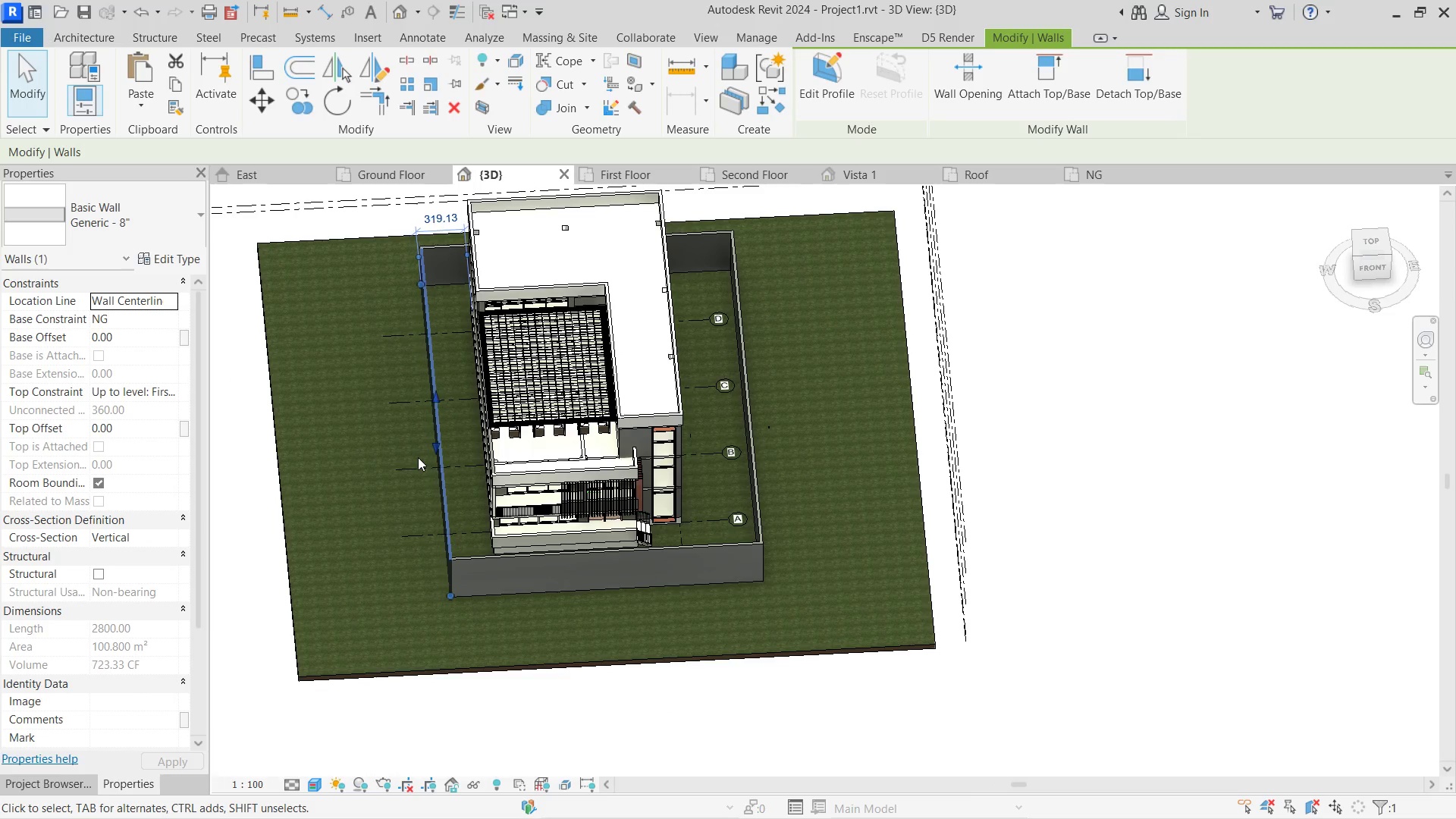 
key(ArrowRight)
 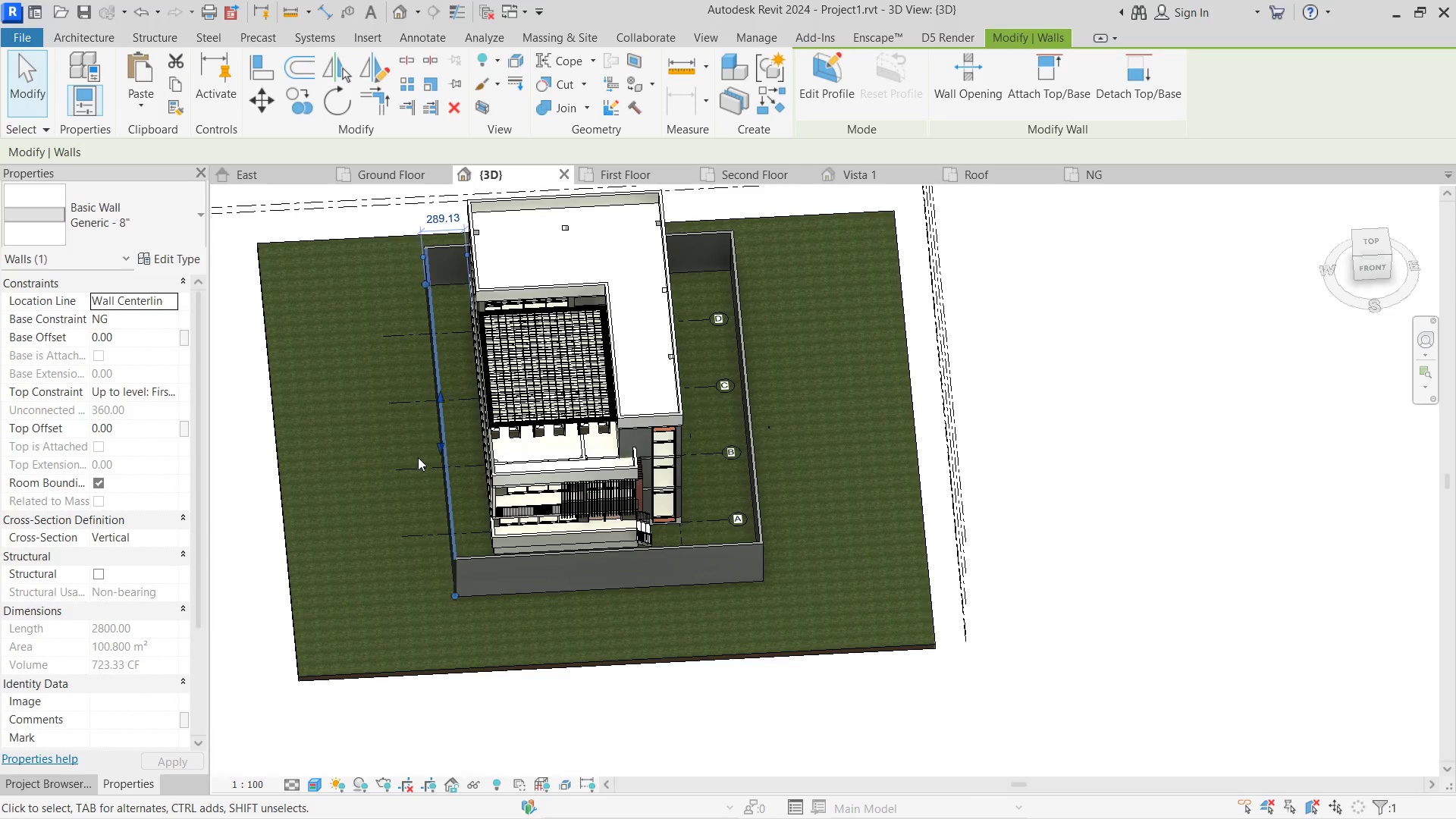 
key(ArrowRight)
 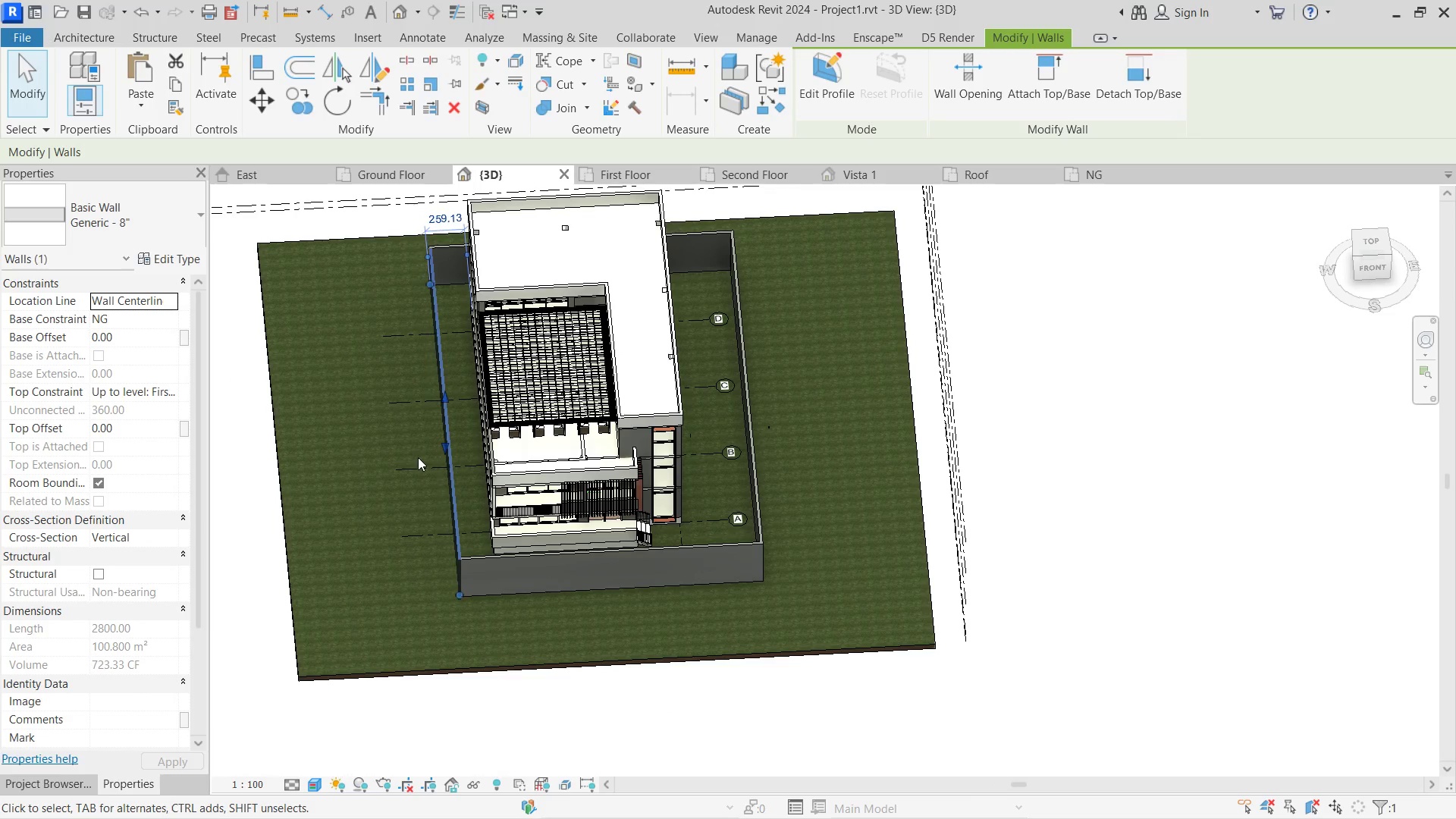 
key(ArrowRight)
 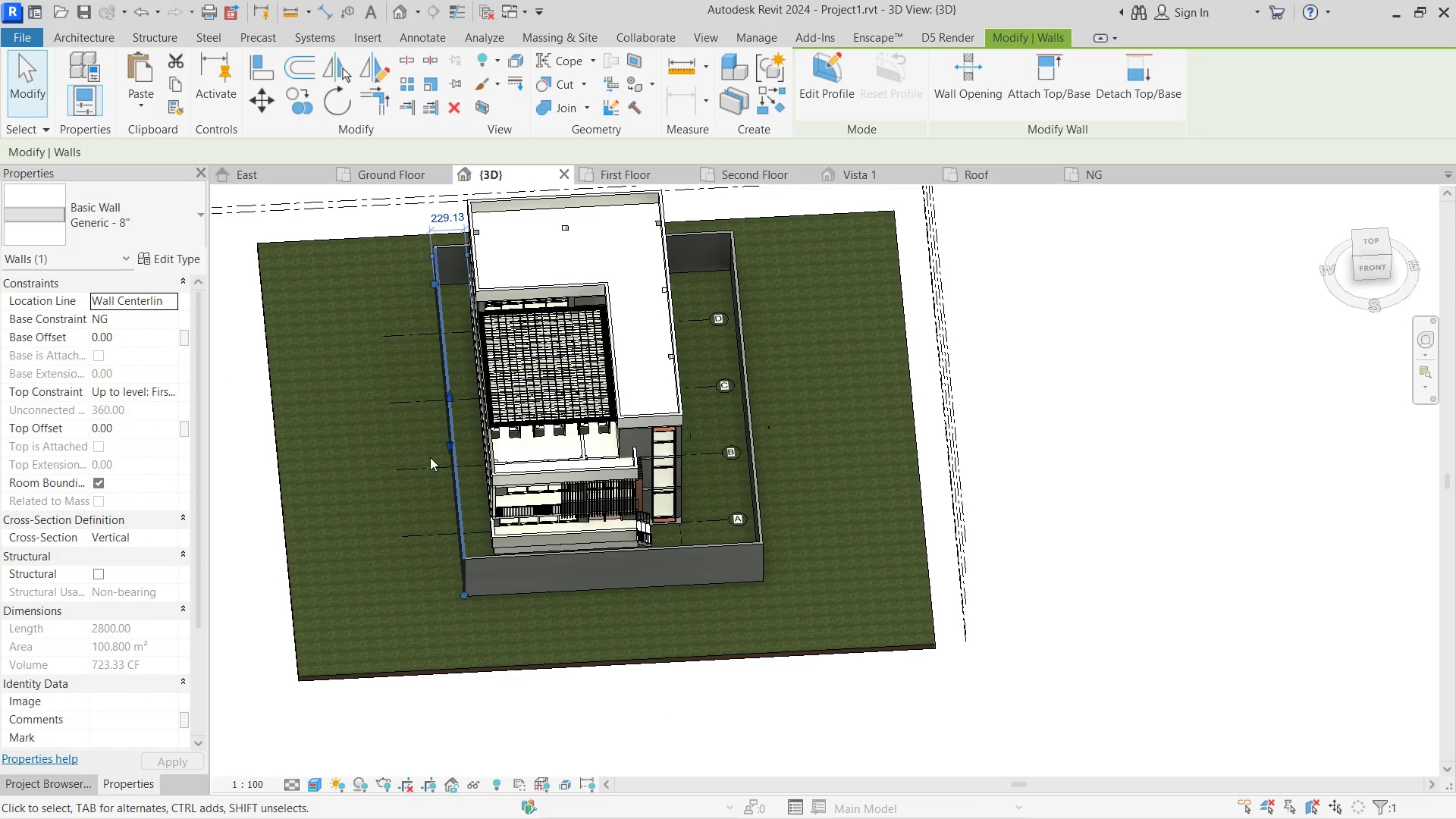 
key(ArrowRight)
 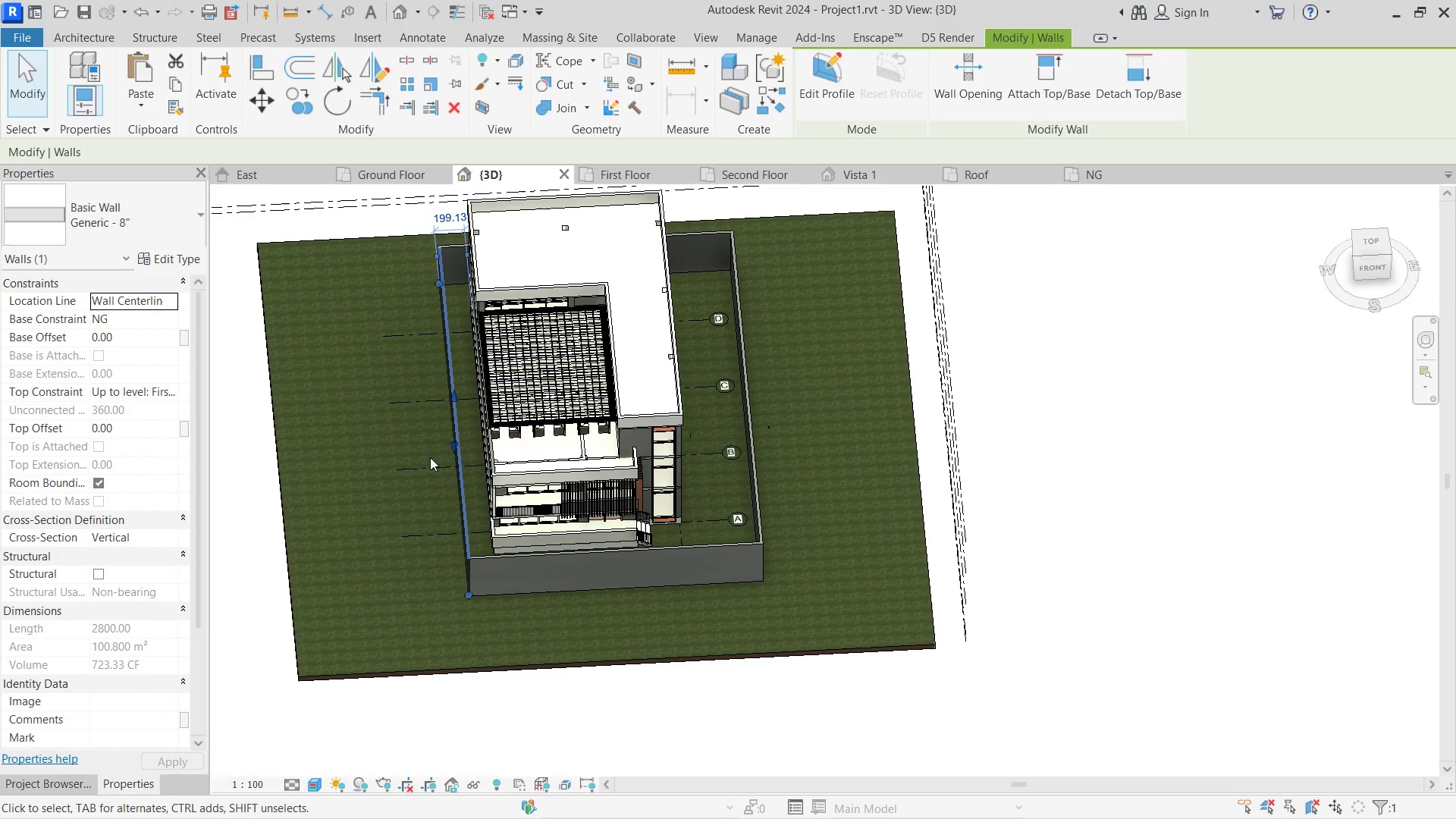 
key(ArrowRight)
 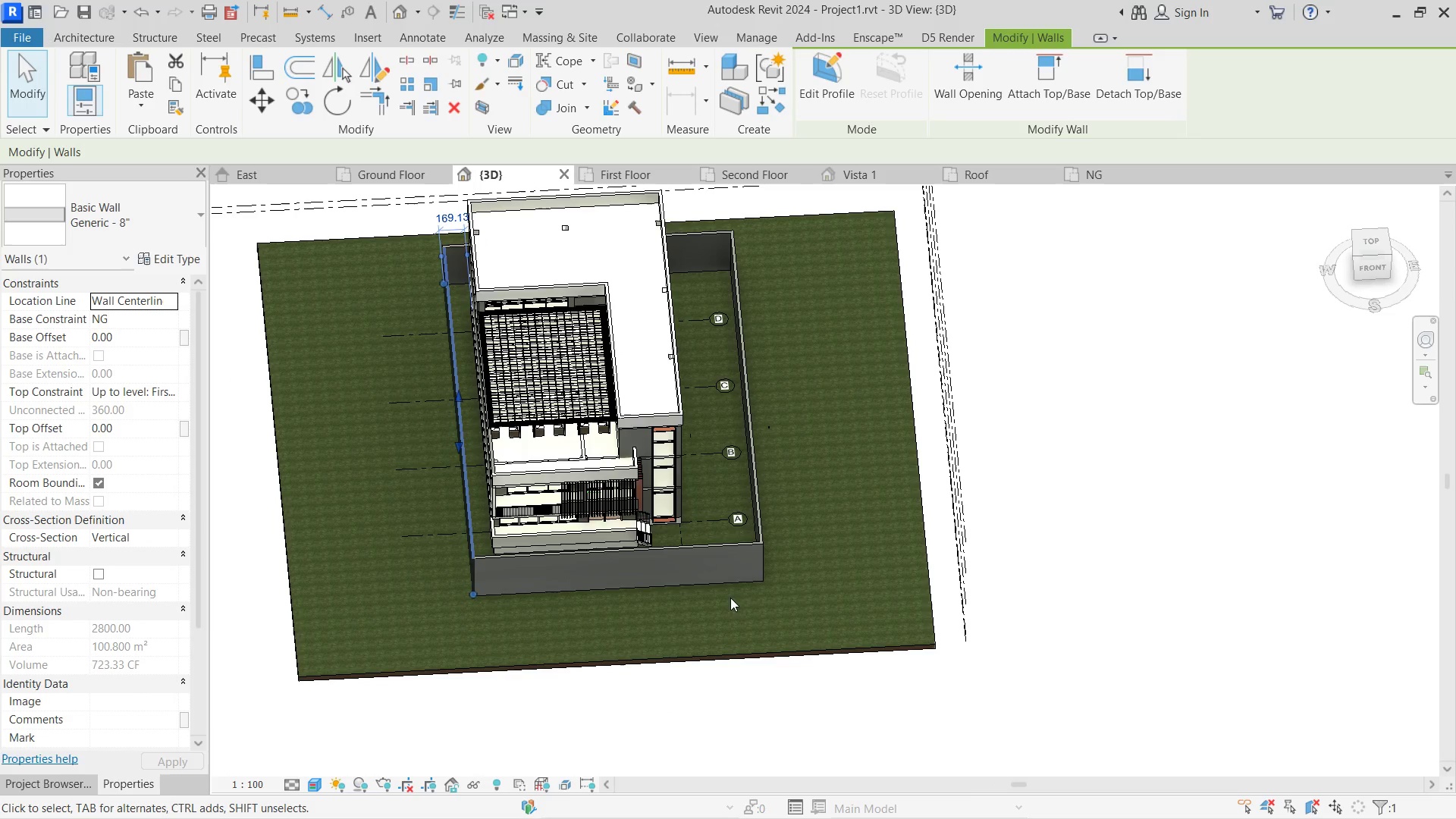 
hold_key(key=ShiftLeft, duration=0.55)
 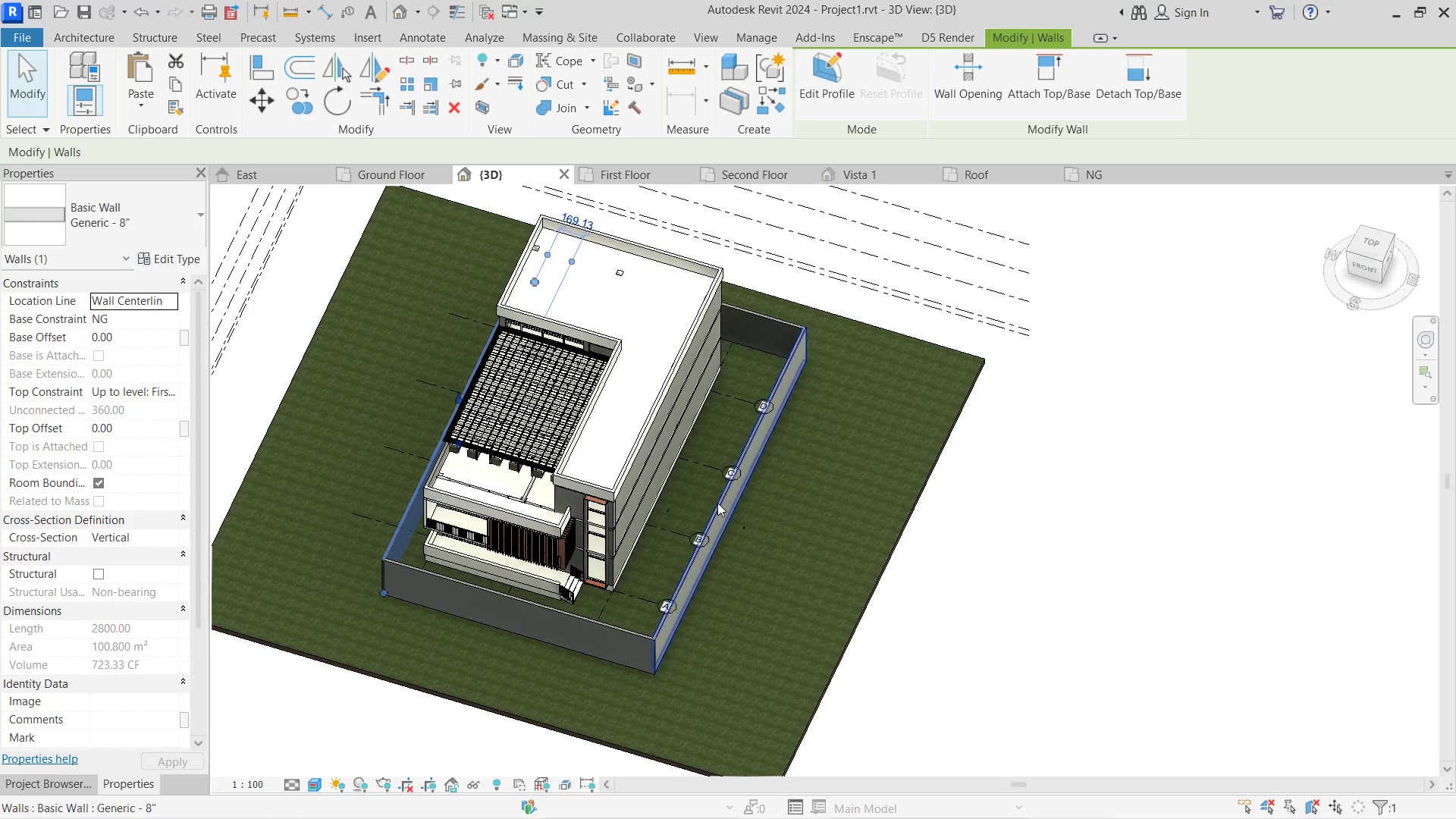 
left_click([717, 503])
 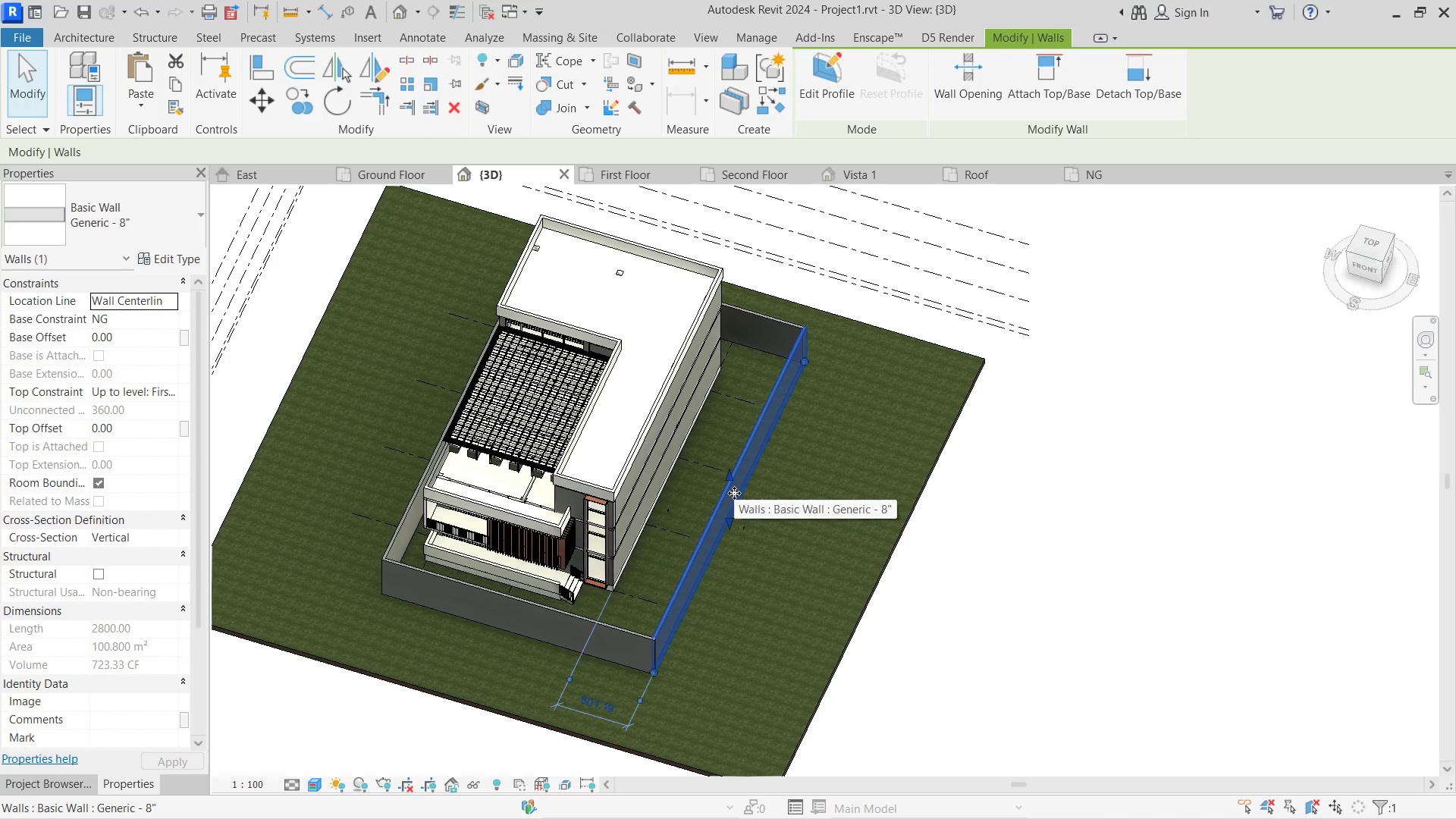 
left_click_drag(start_coordinate=[734, 493], to_coordinate=[688, 485])
 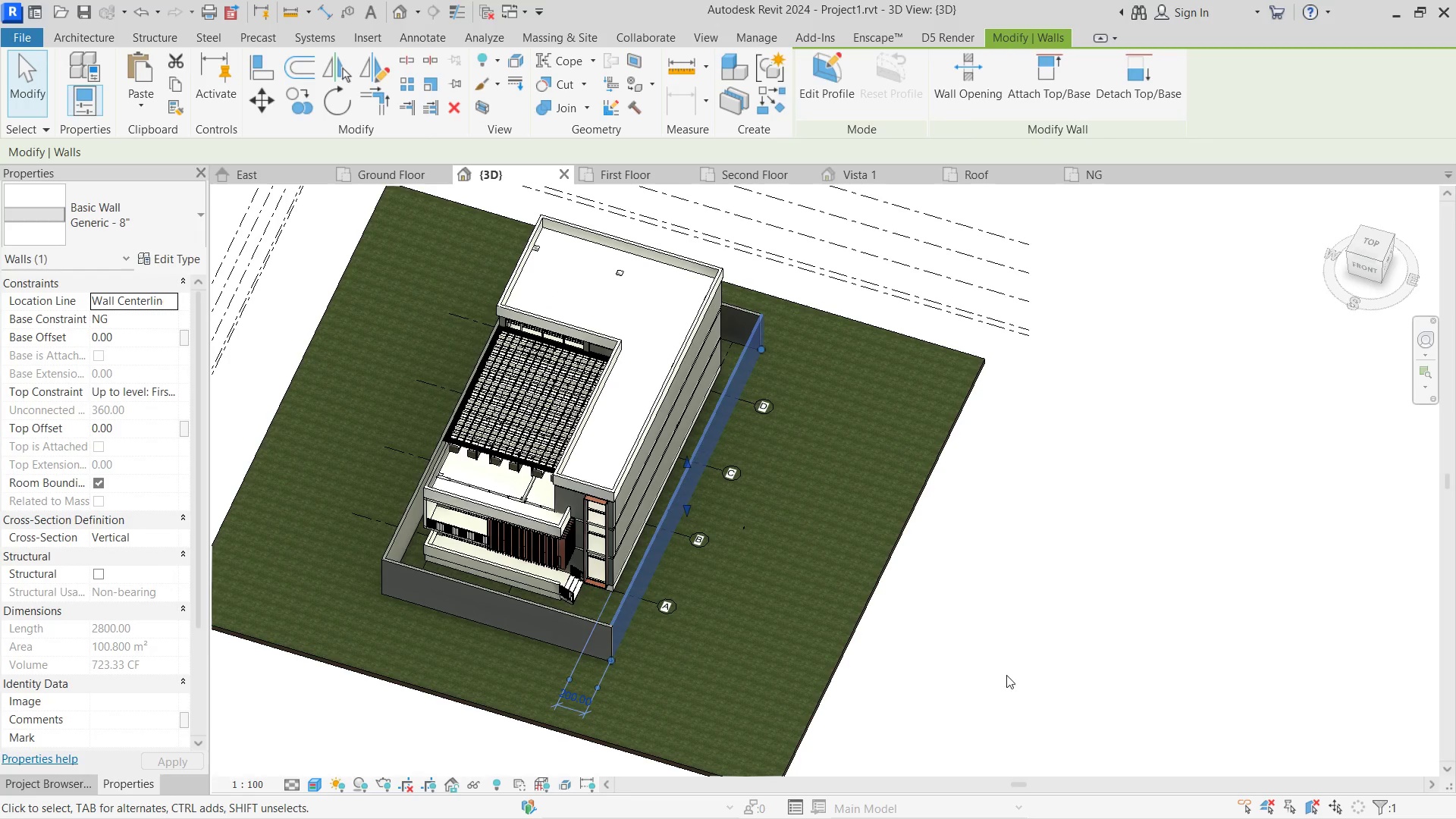 
left_click([1005, 671])
 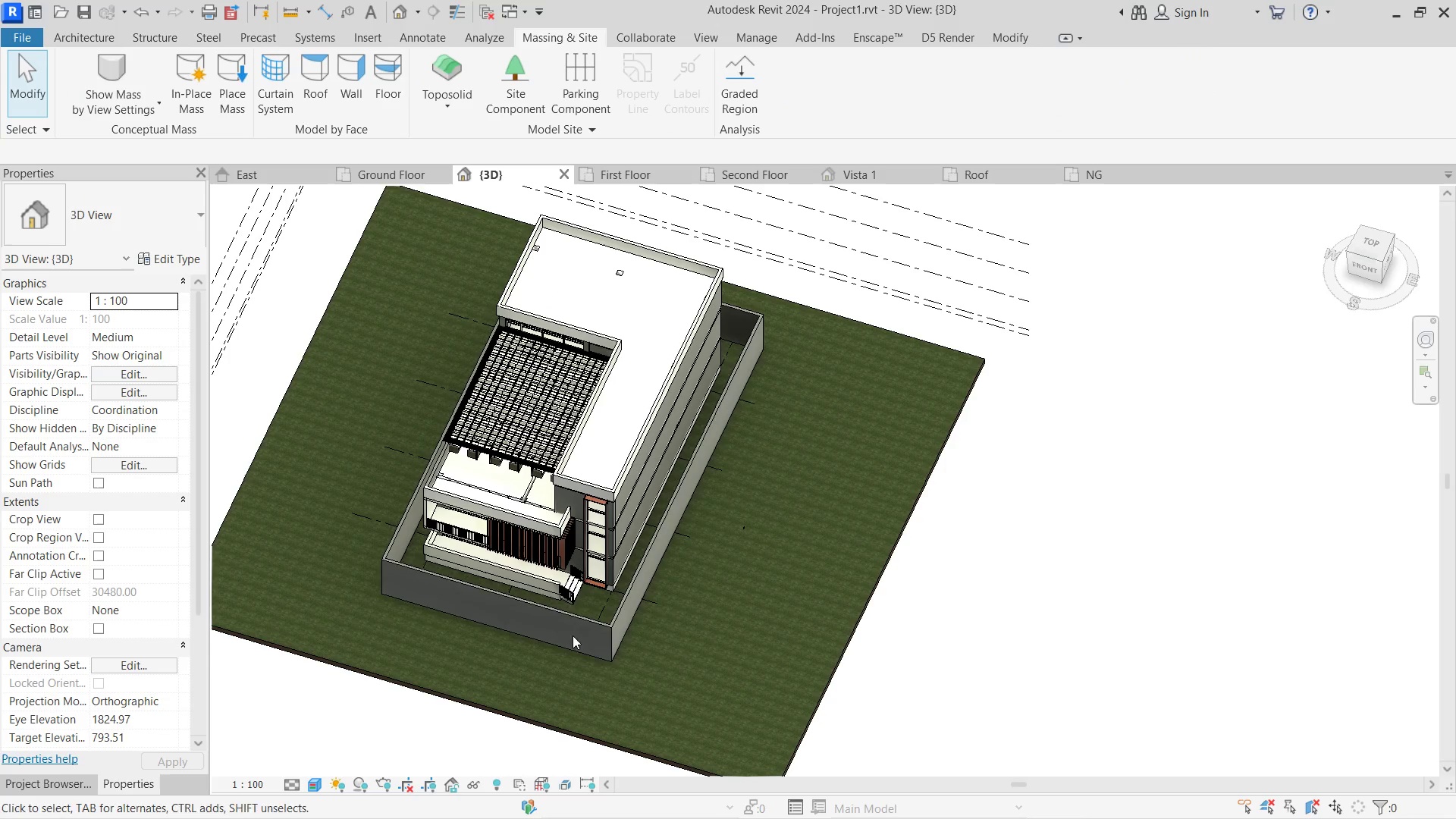 
key(Alt+AltLeft)
 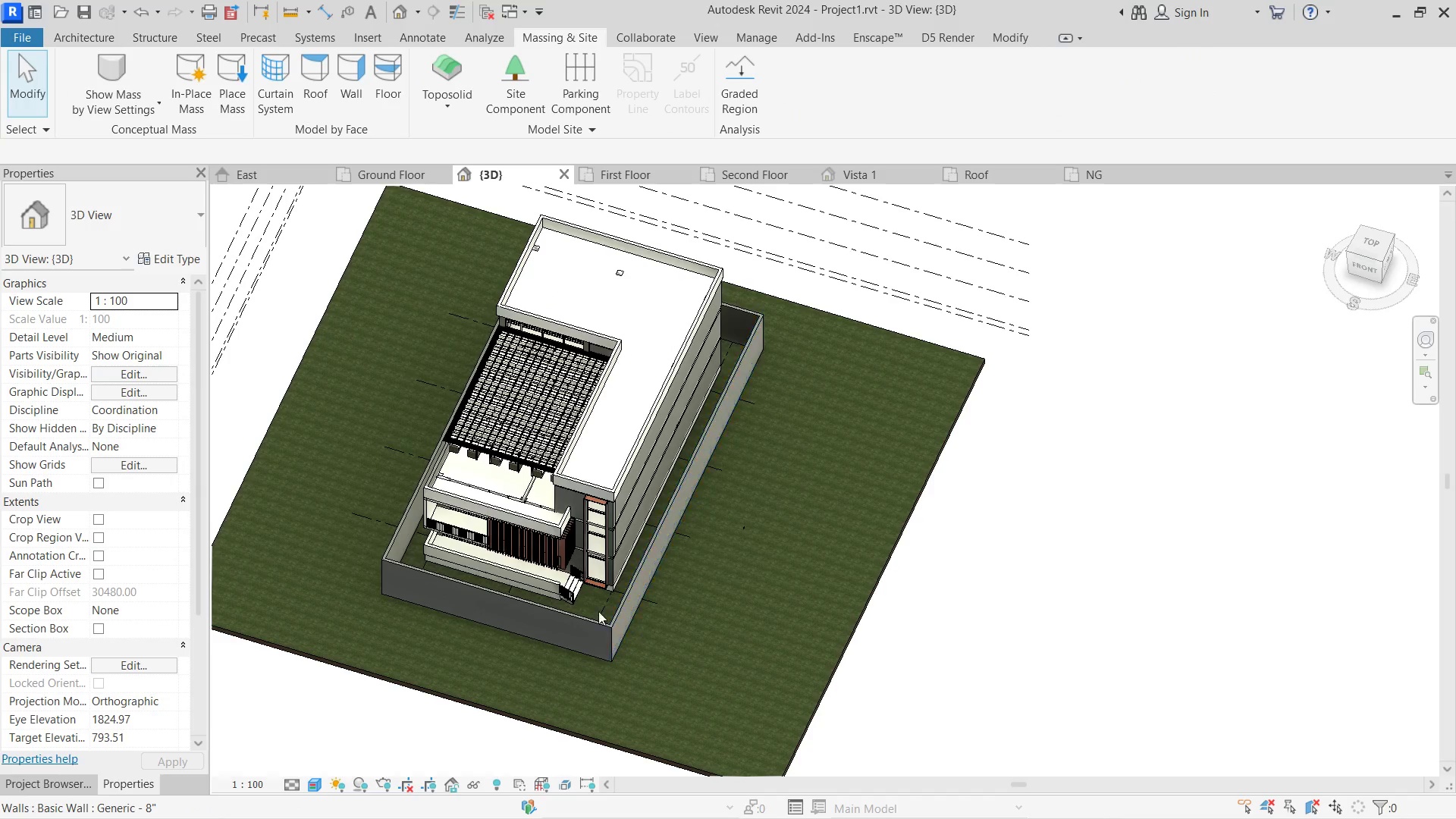 
key(Alt+Tab)